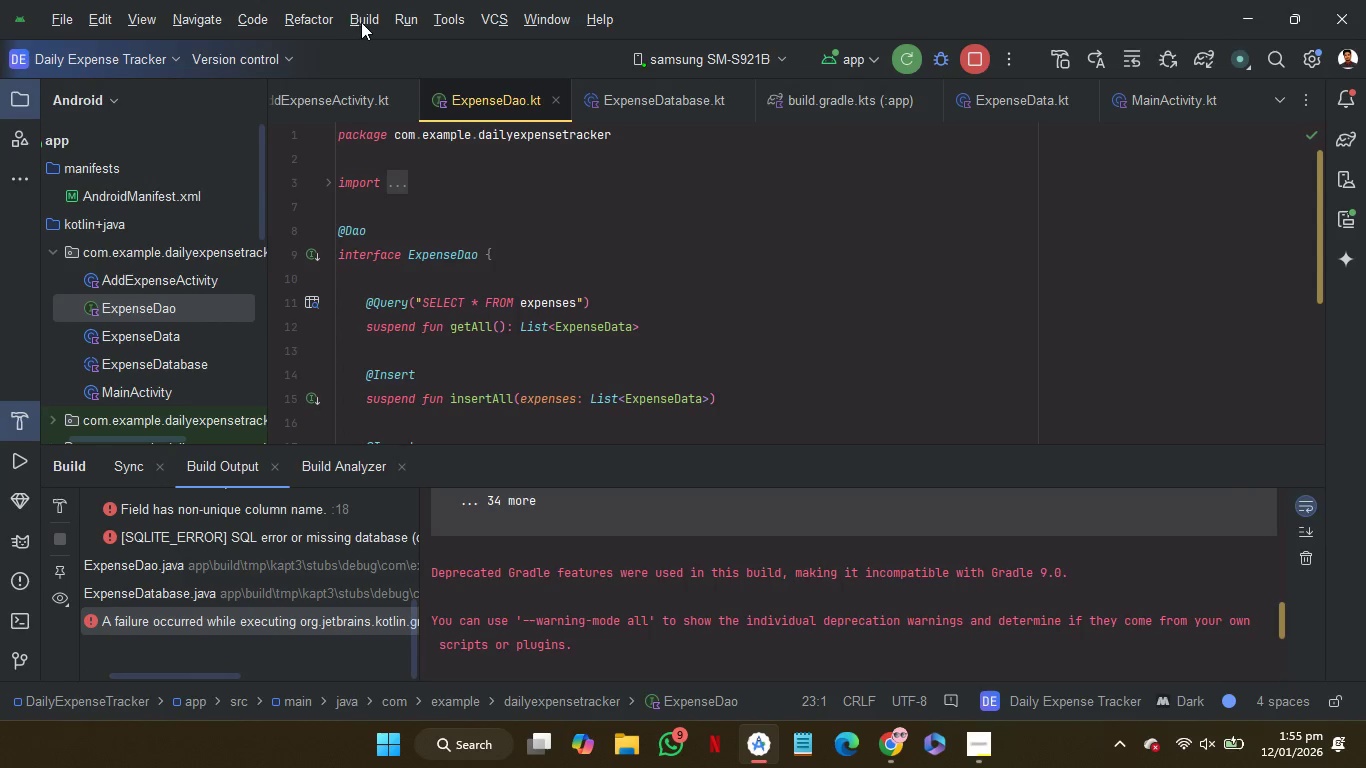 
left_click([361, 22])
 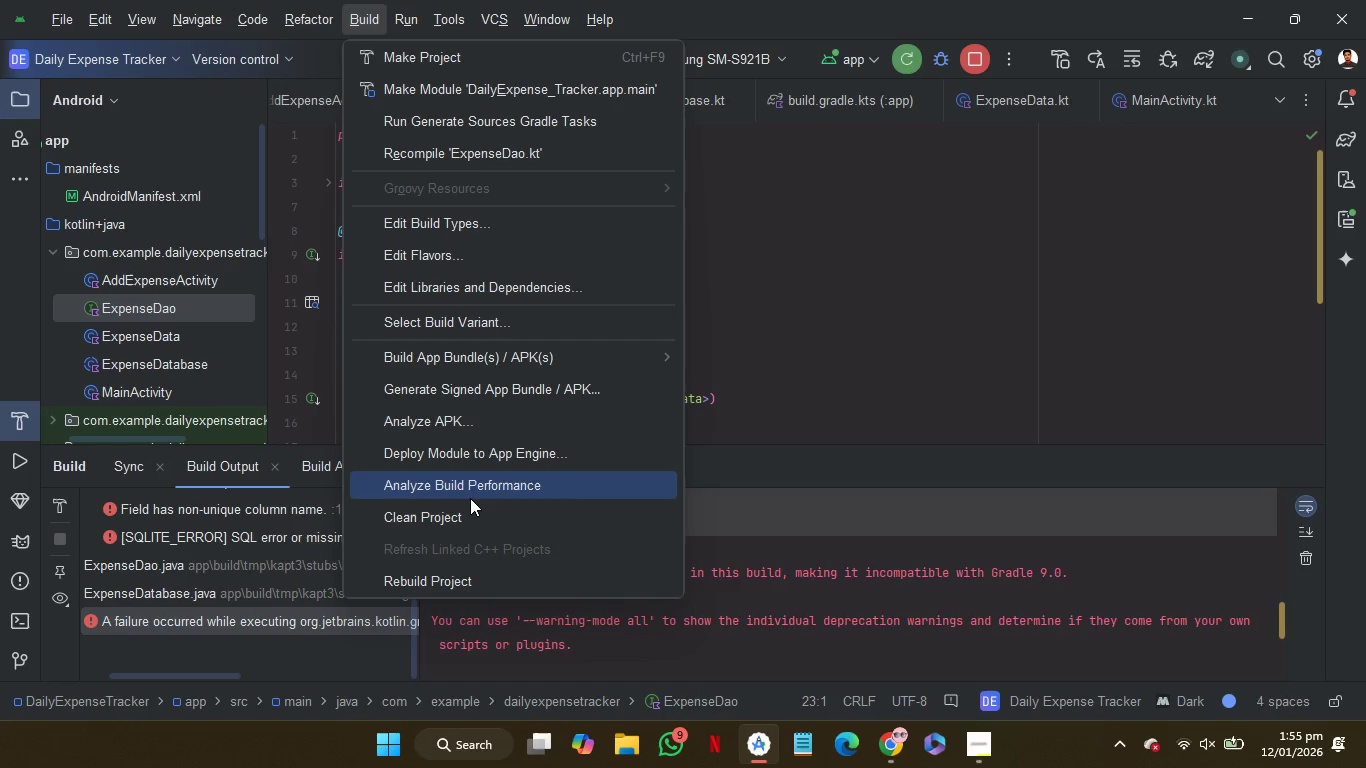 
left_click([472, 509])
 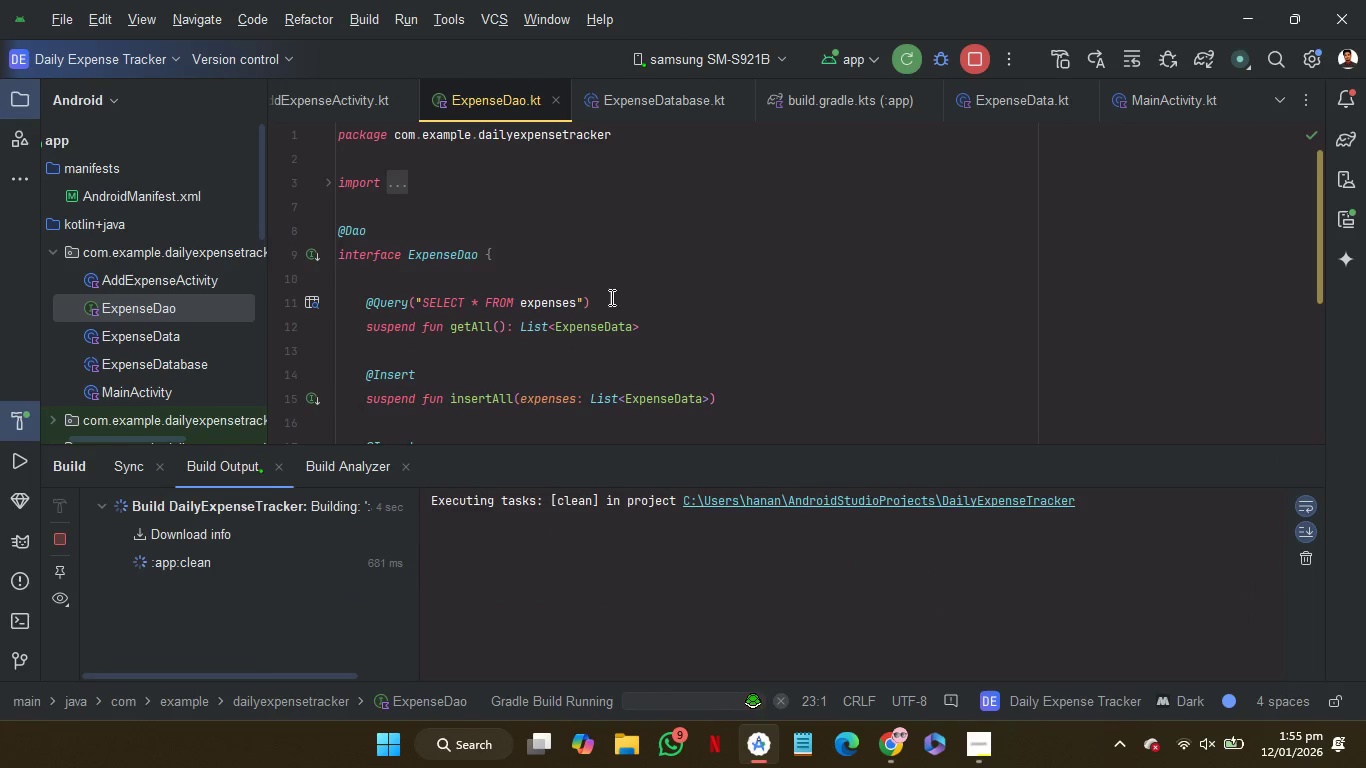 
wait(6.58)
 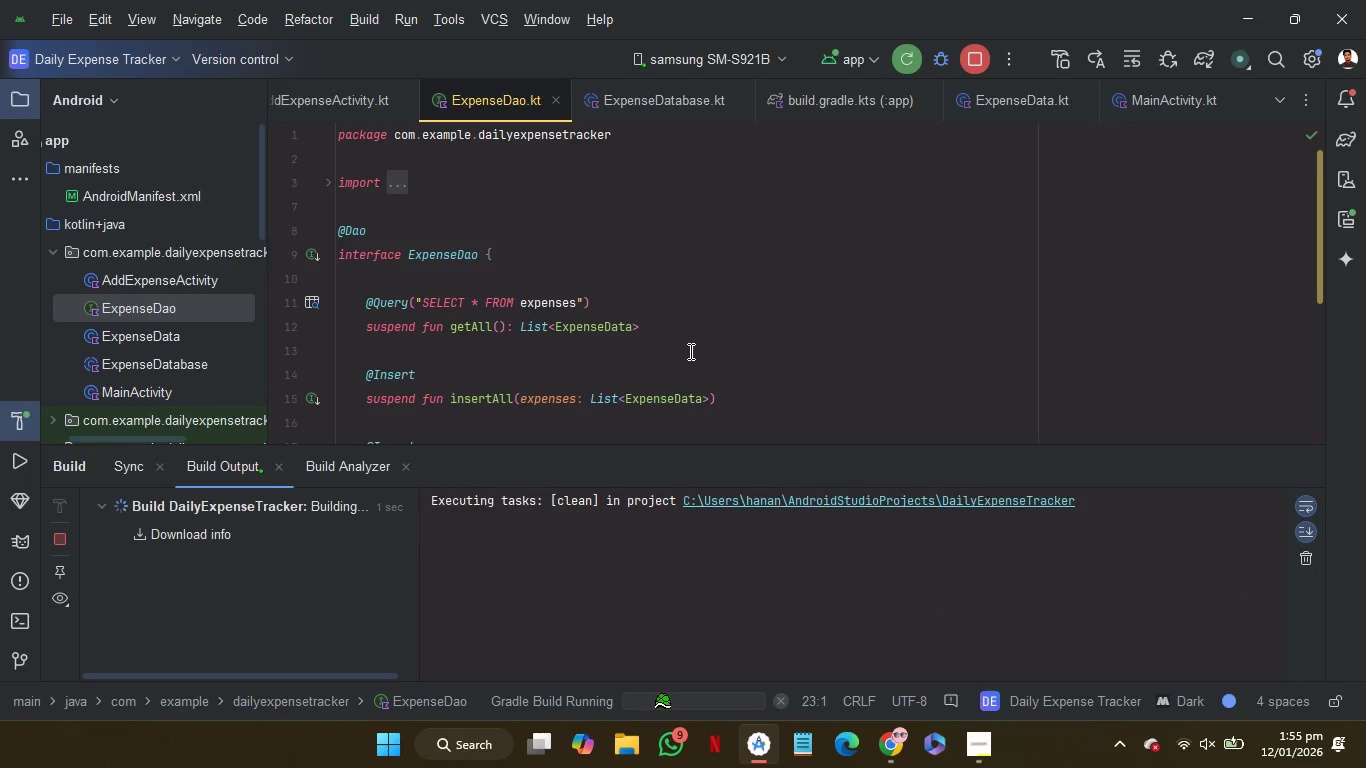 
left_click([375, 16])
 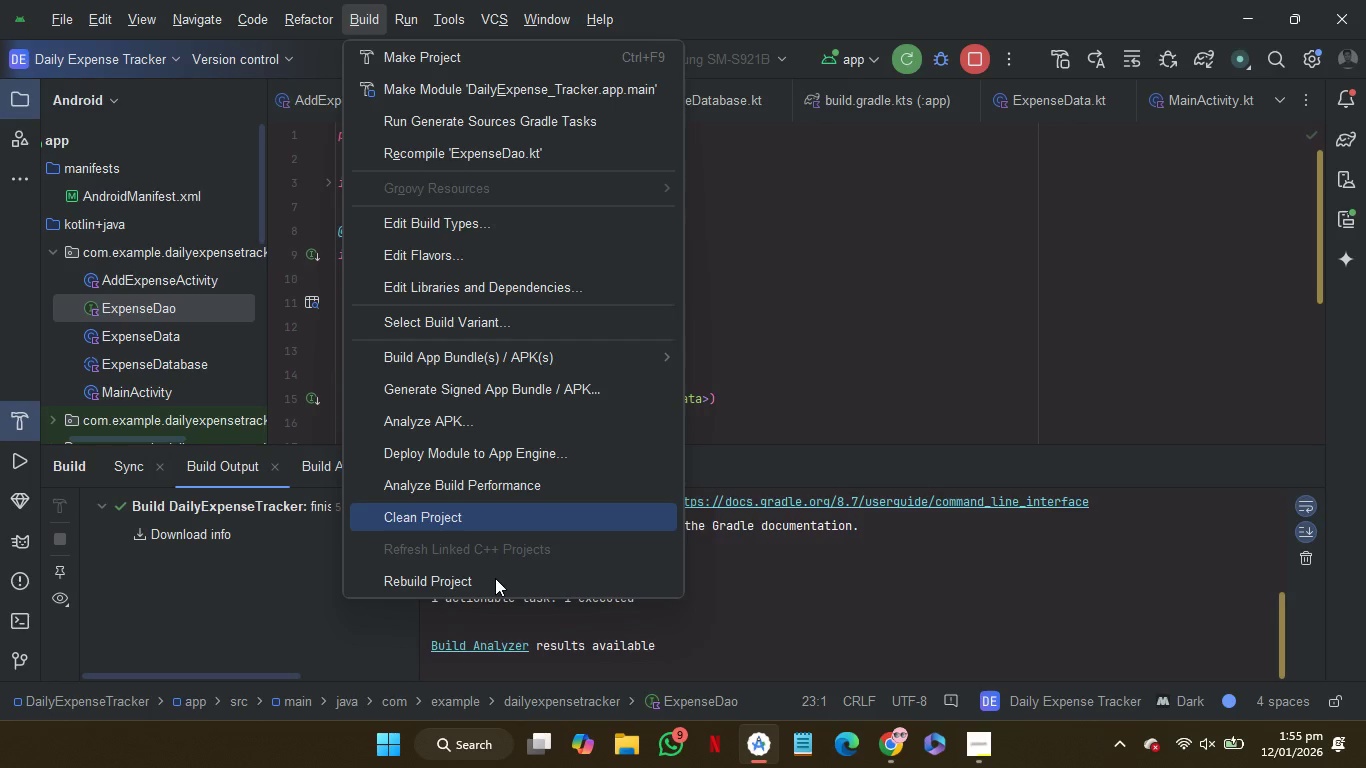 
left_click([492, 580])
 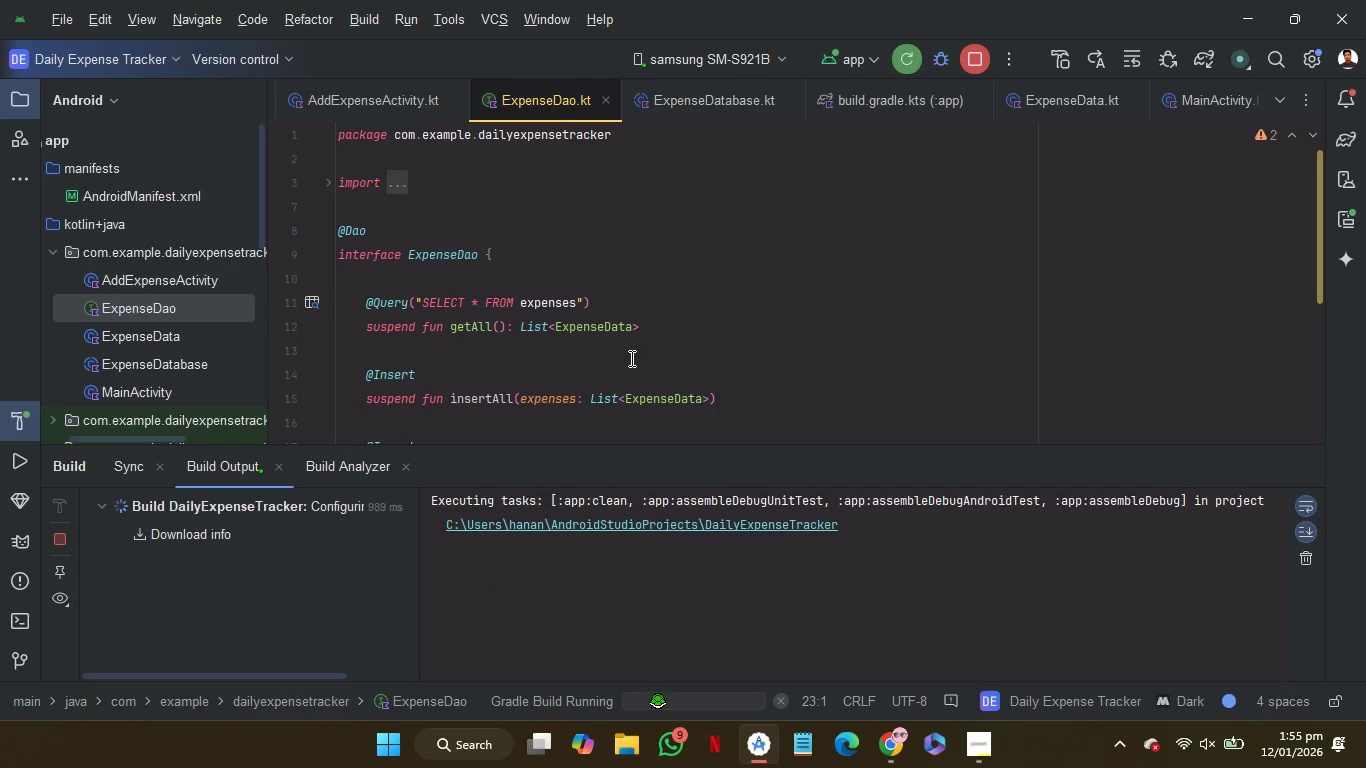 
left_click([630, 359])
 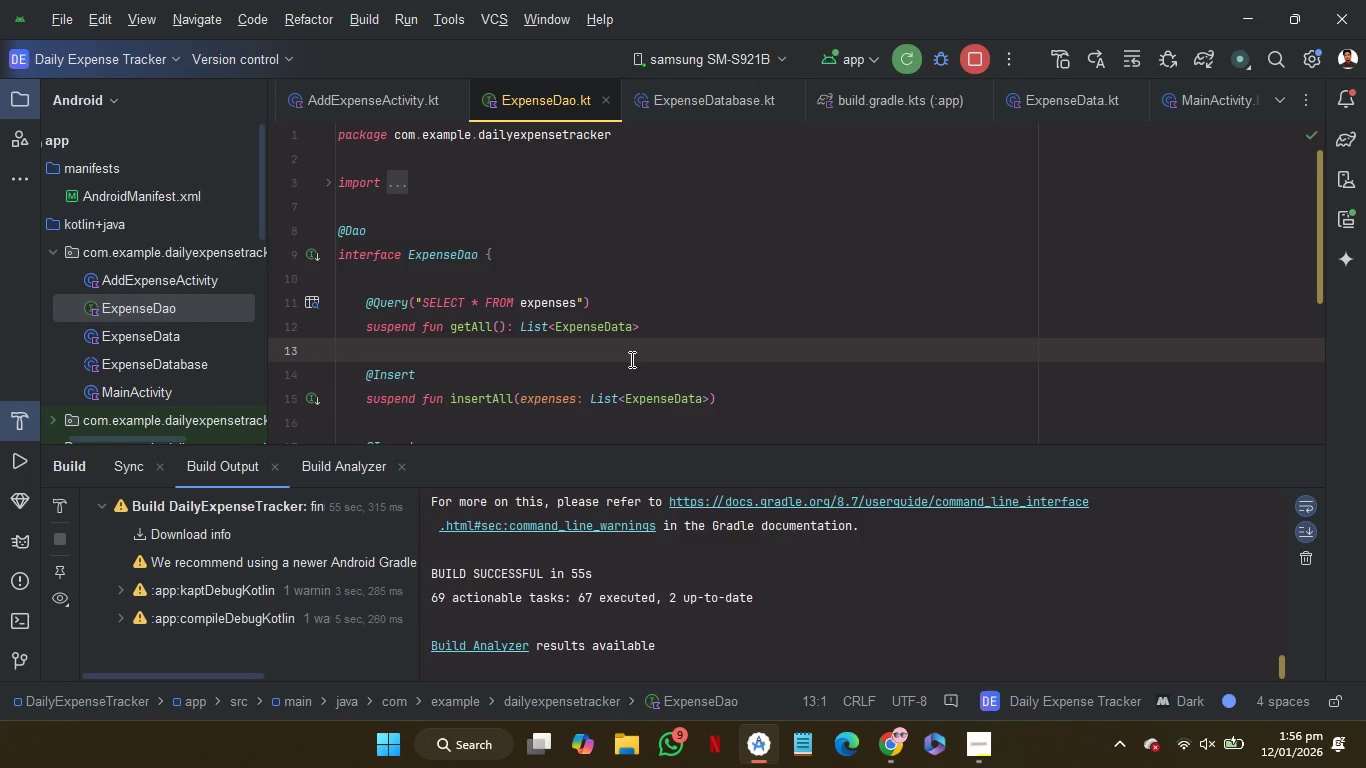 
wait(67.44)
 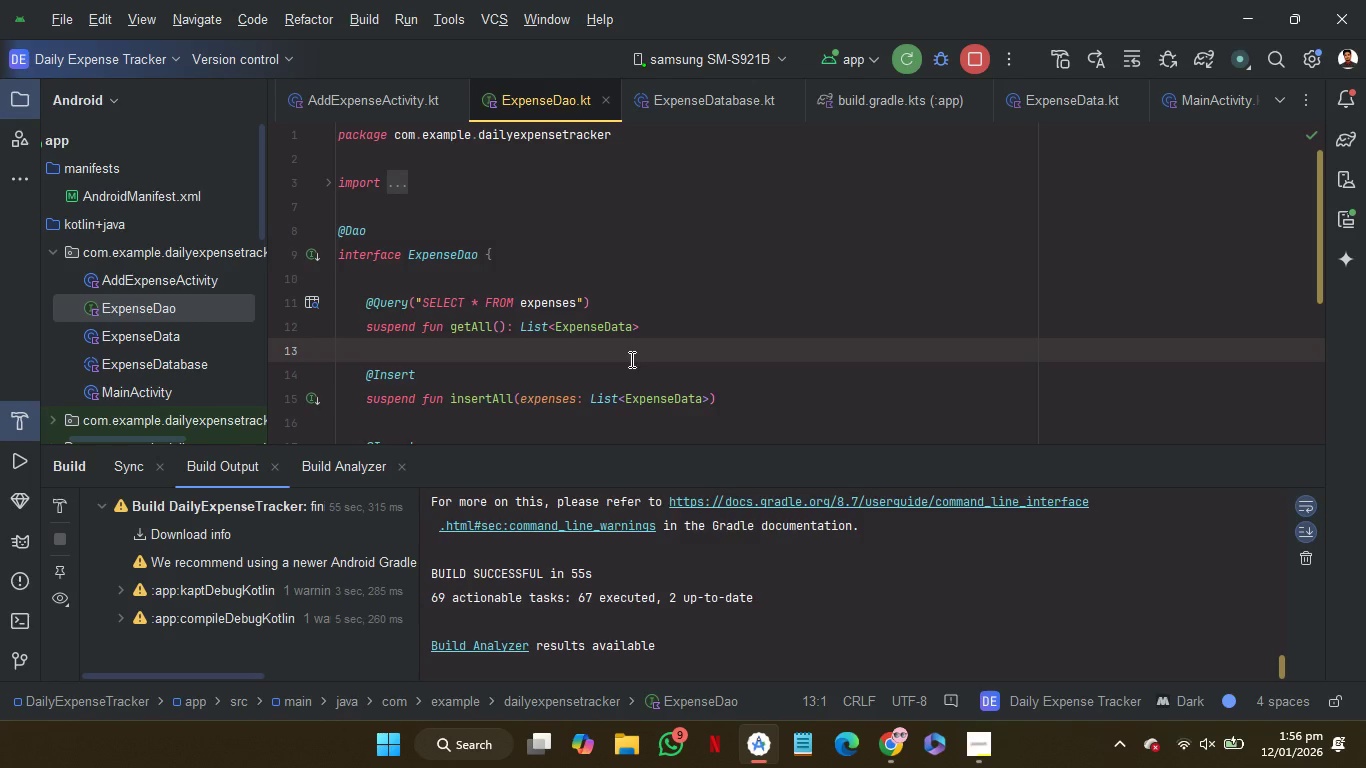 
left_click([905, 63])
 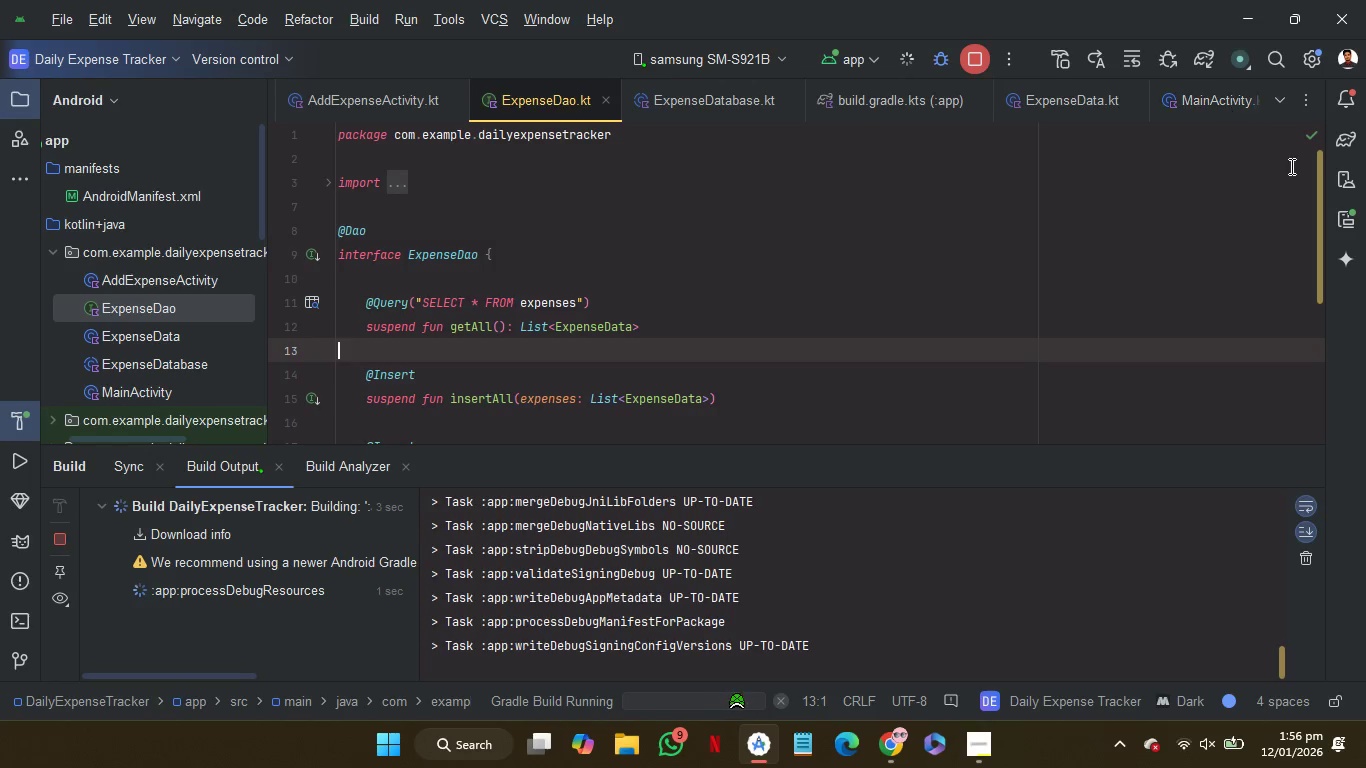 
wait(5.69)
 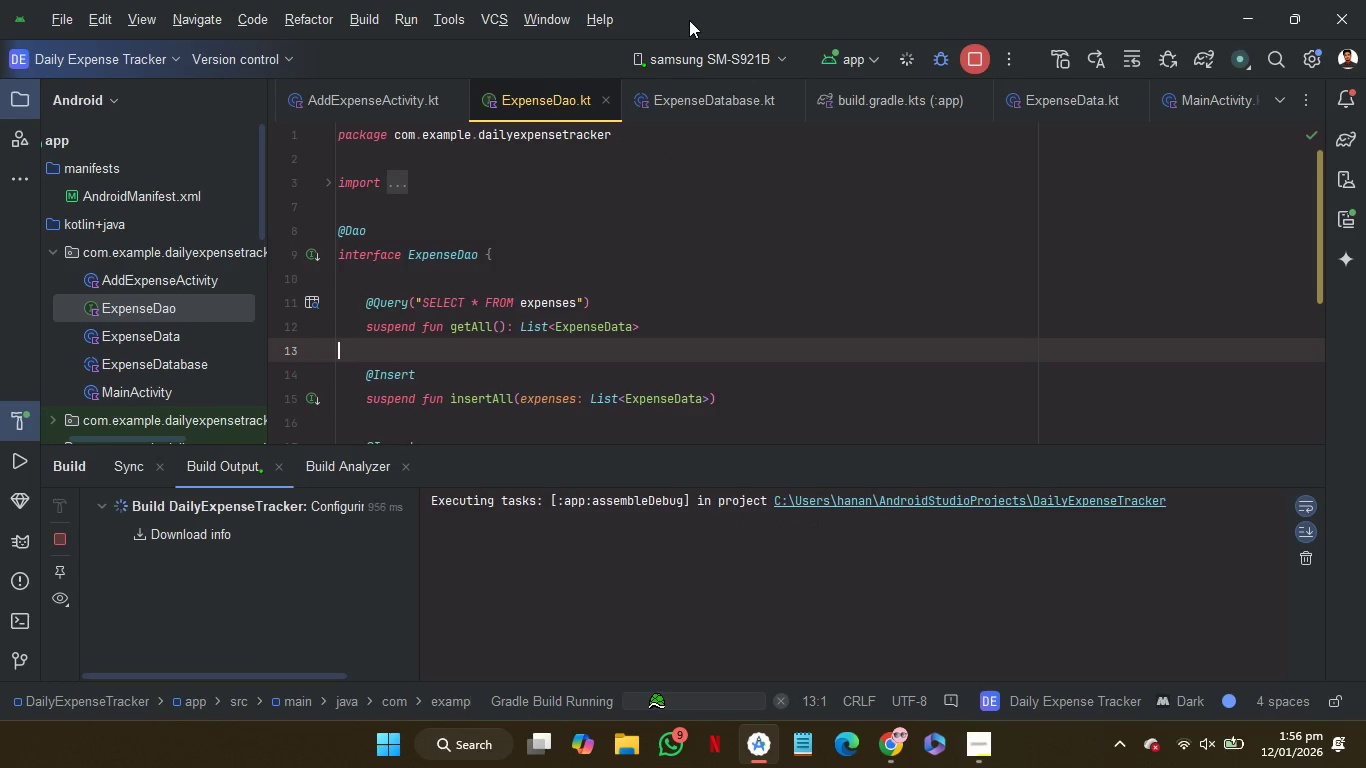 
left_click([1337, 214])
 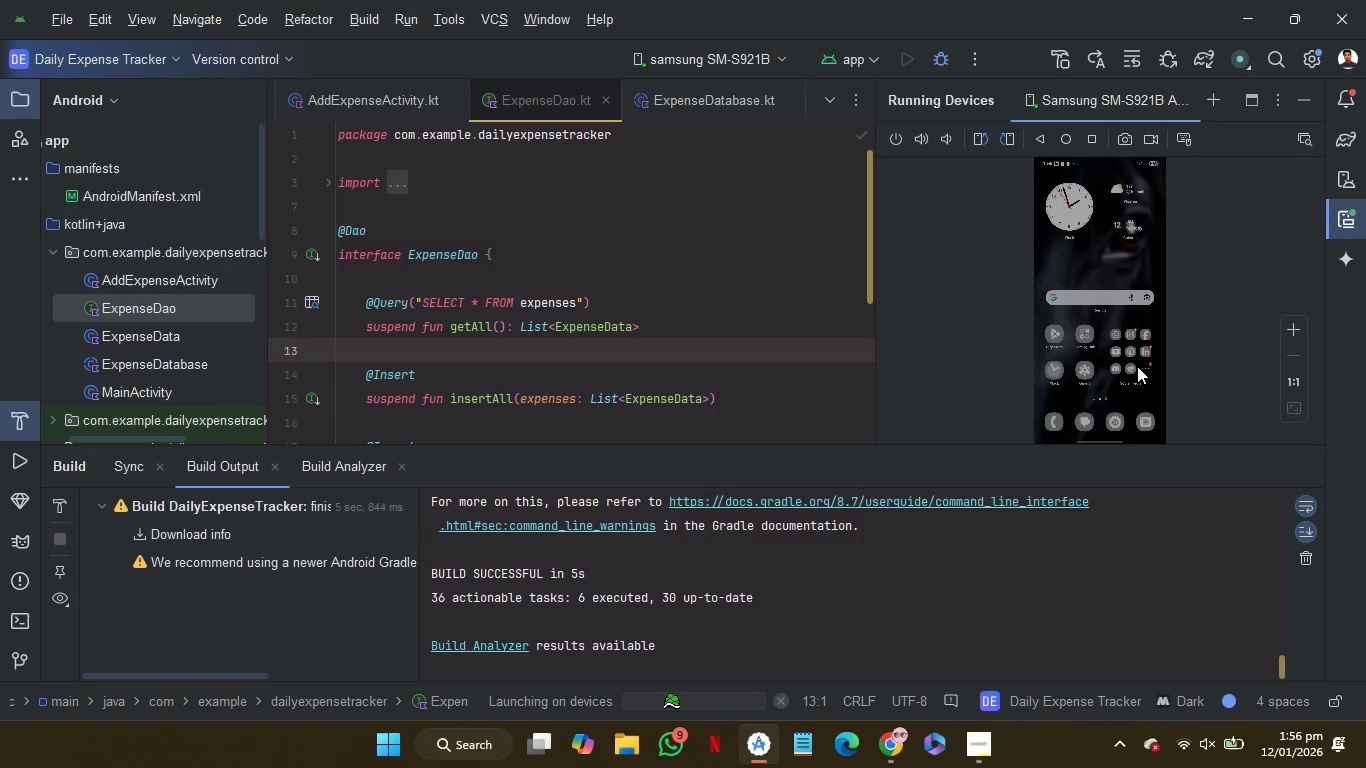 
mouse_move([1261, 470])
 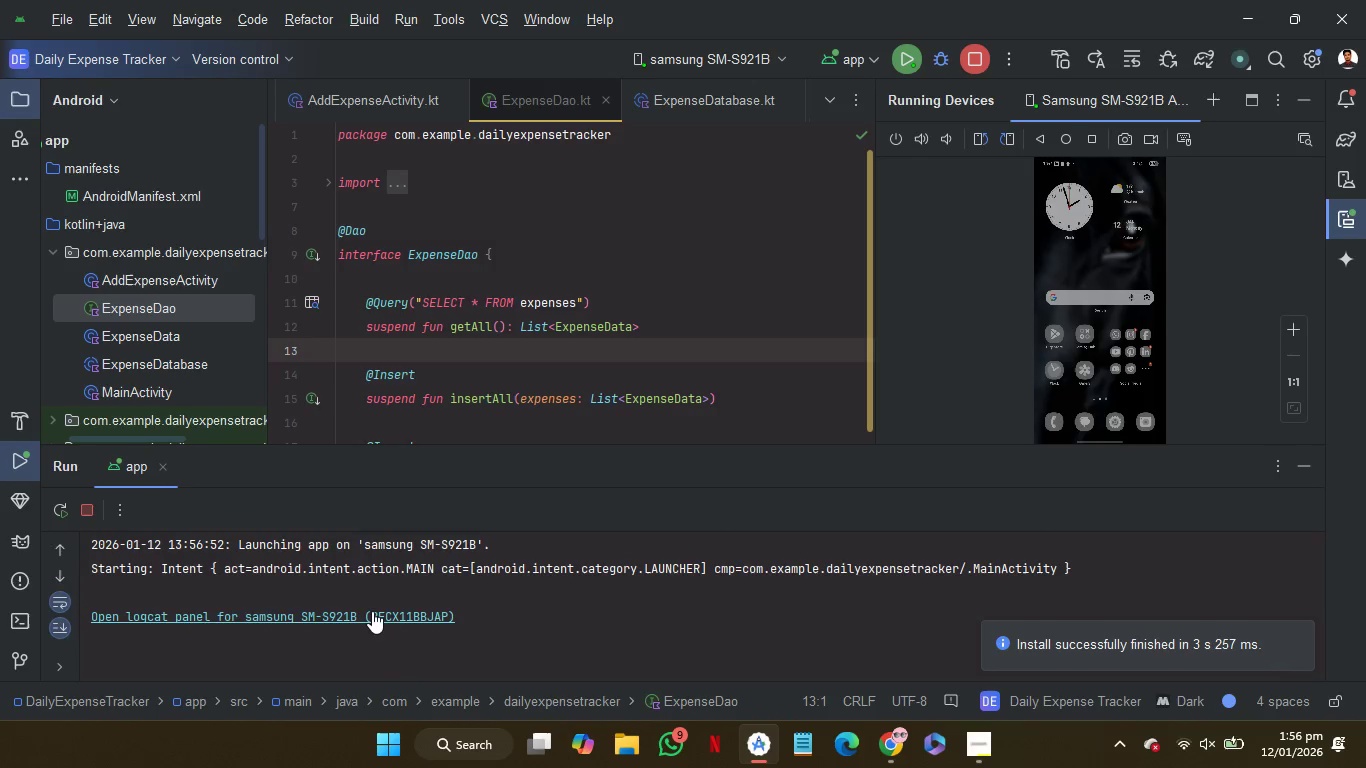 
left_click([372, 611])
 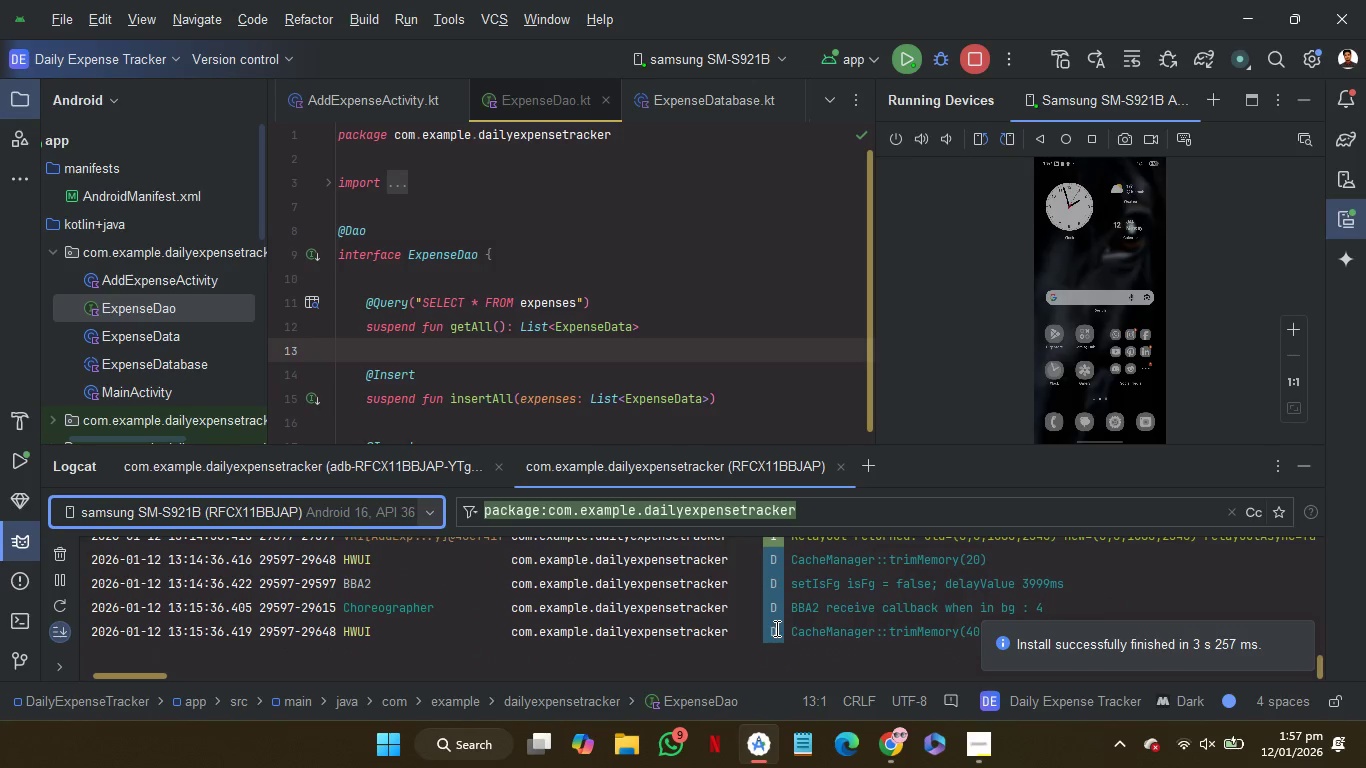 
wait(5.94)
 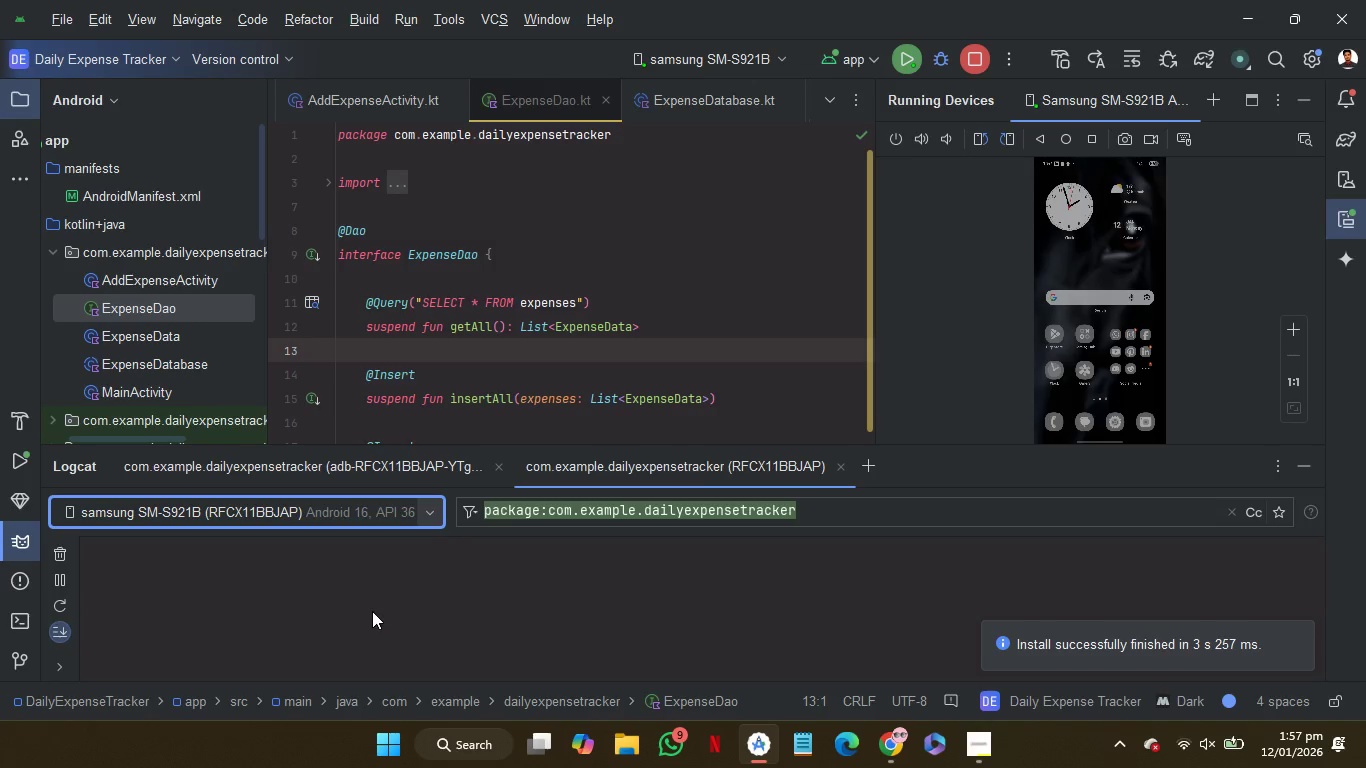 
scroll: coordinate [921, 617], scroll_direction: down, amount: 10.0
 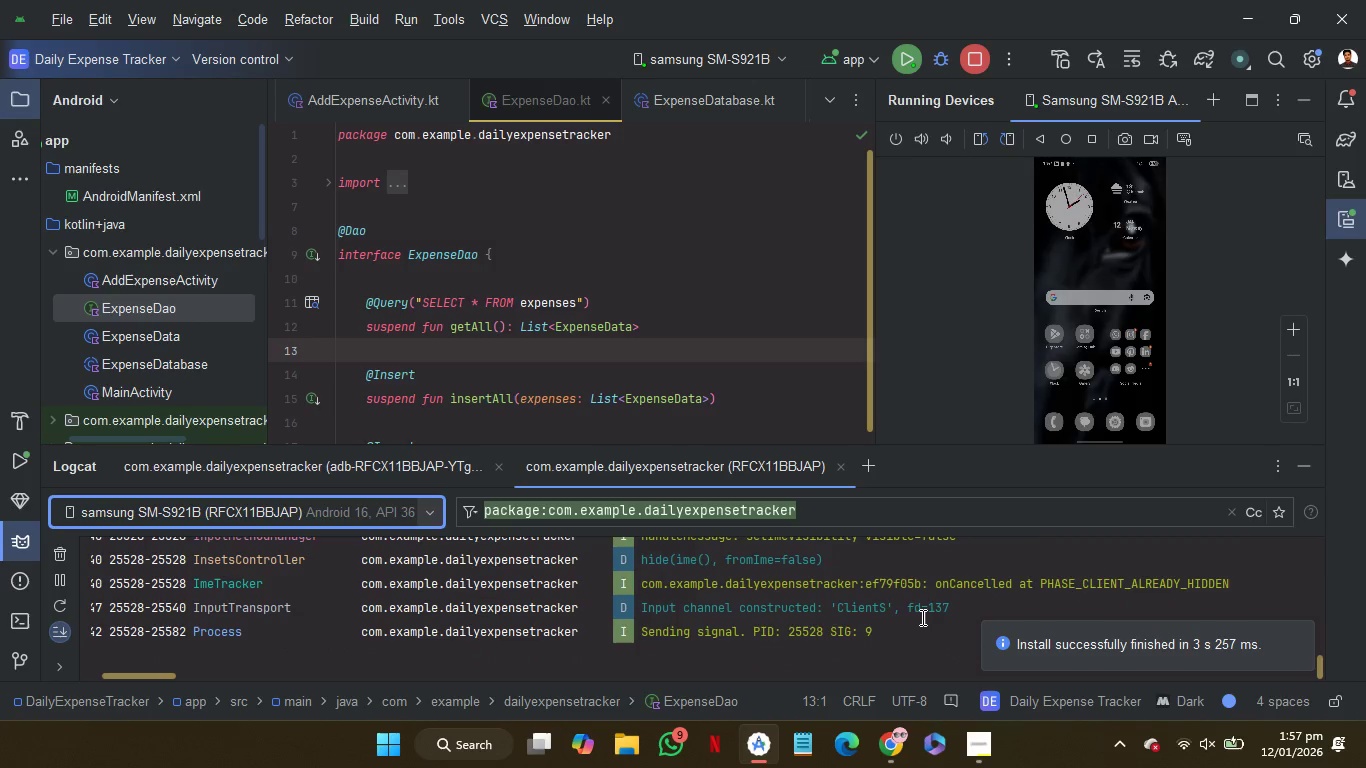 
scroll: coordinate [921, 617], scroll_direction: up, amount: 4.0
 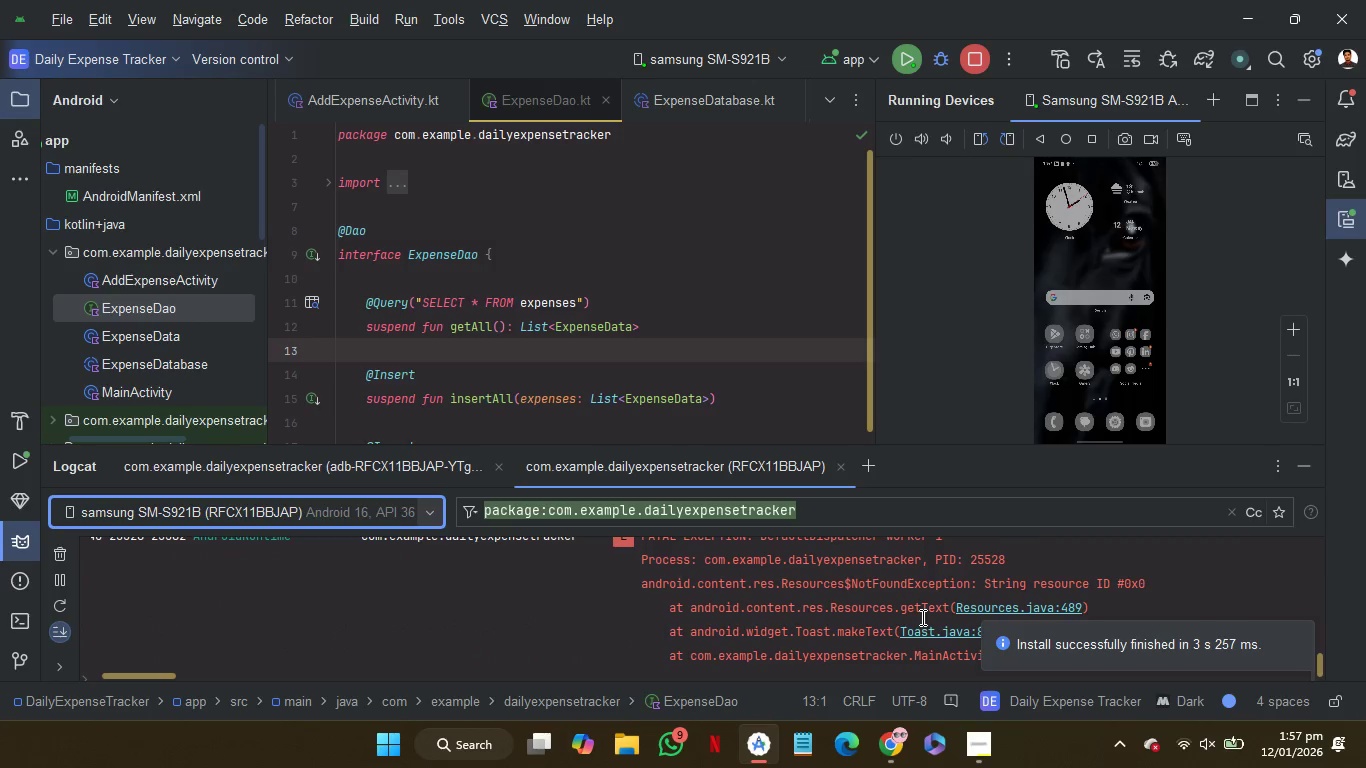 
scroll: coordinate [1138, 610], scroll_direction: none, amount: 0.0
 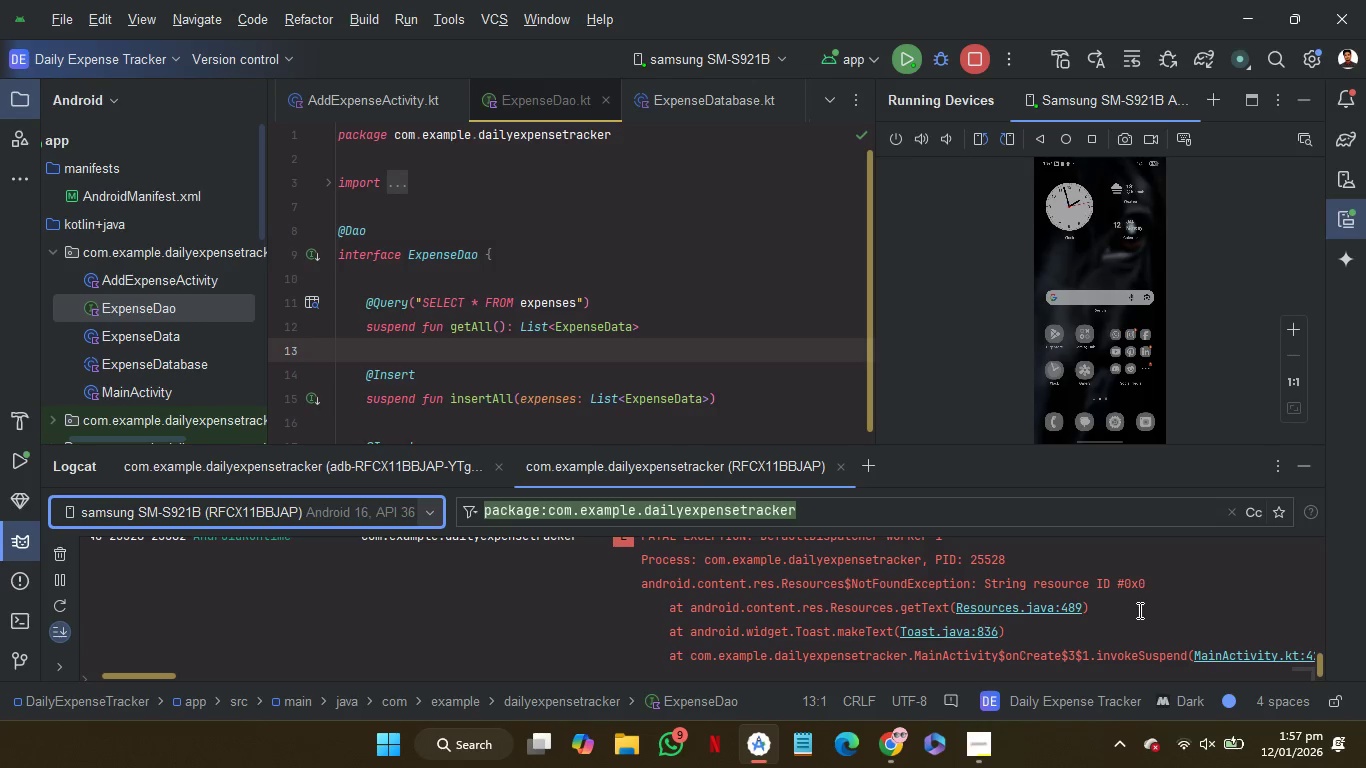 
scroll: coordinate [1138, 610], scroll_direction: down, amount: 4.0
 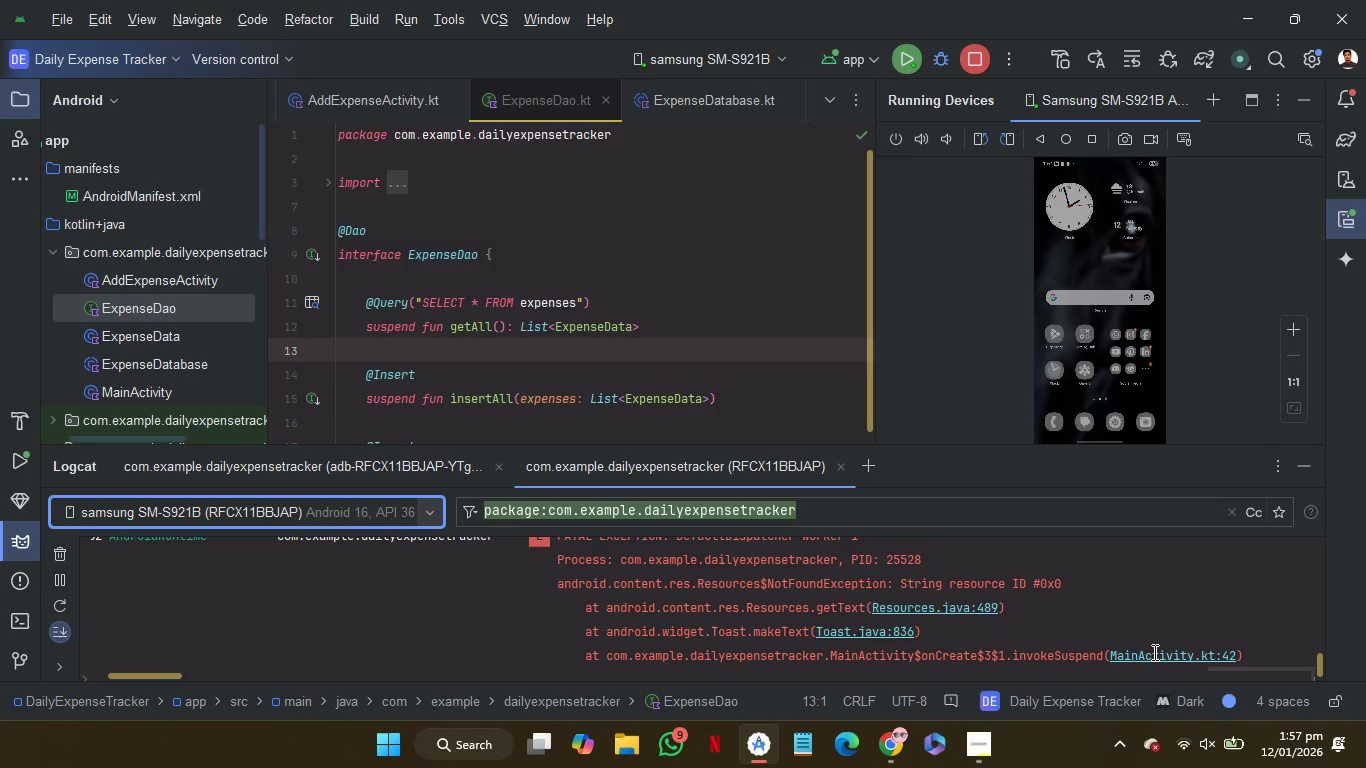 
left_click([1153, 652])
 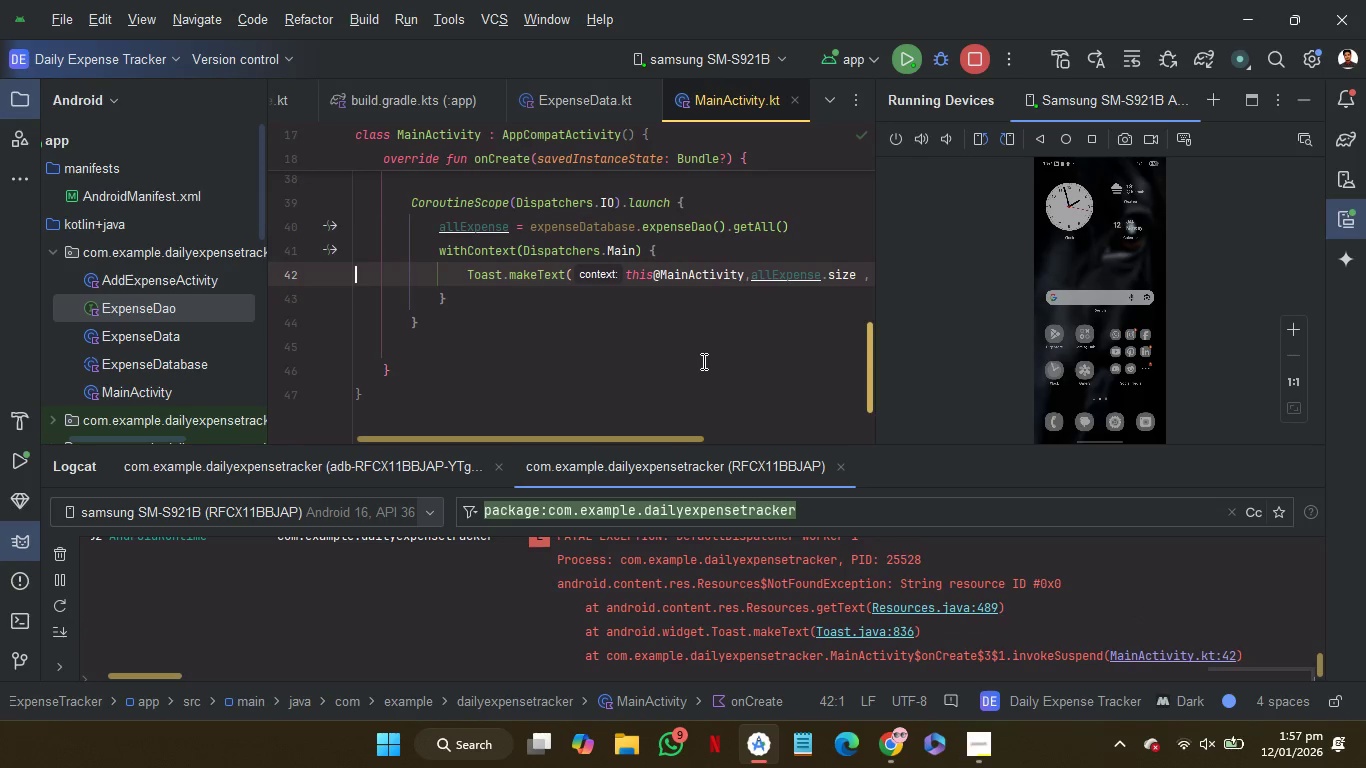 
scroll: coordinate [702, 361], scroll_direction: down, amount: 7.0
 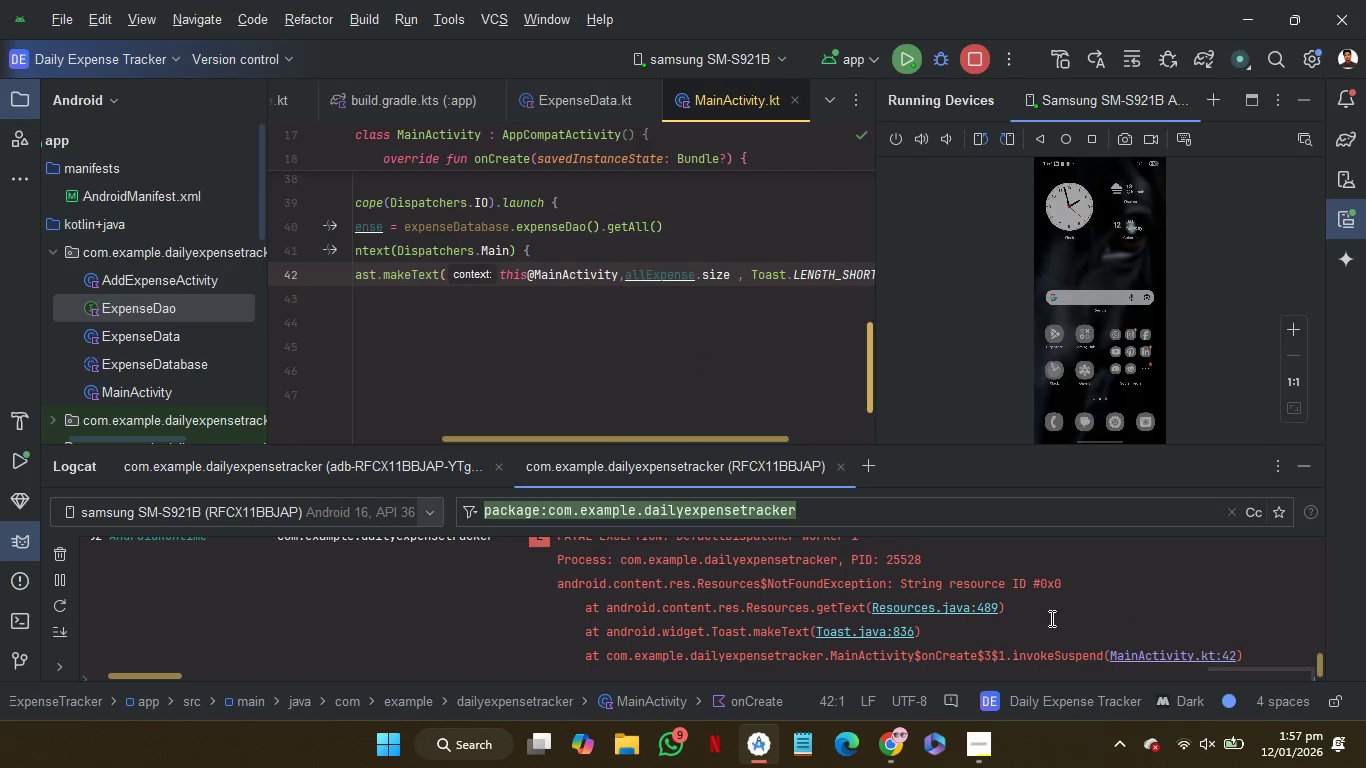 
scroll: coordinate [1050, 618], scroll_direction: none, amount: 0.0
 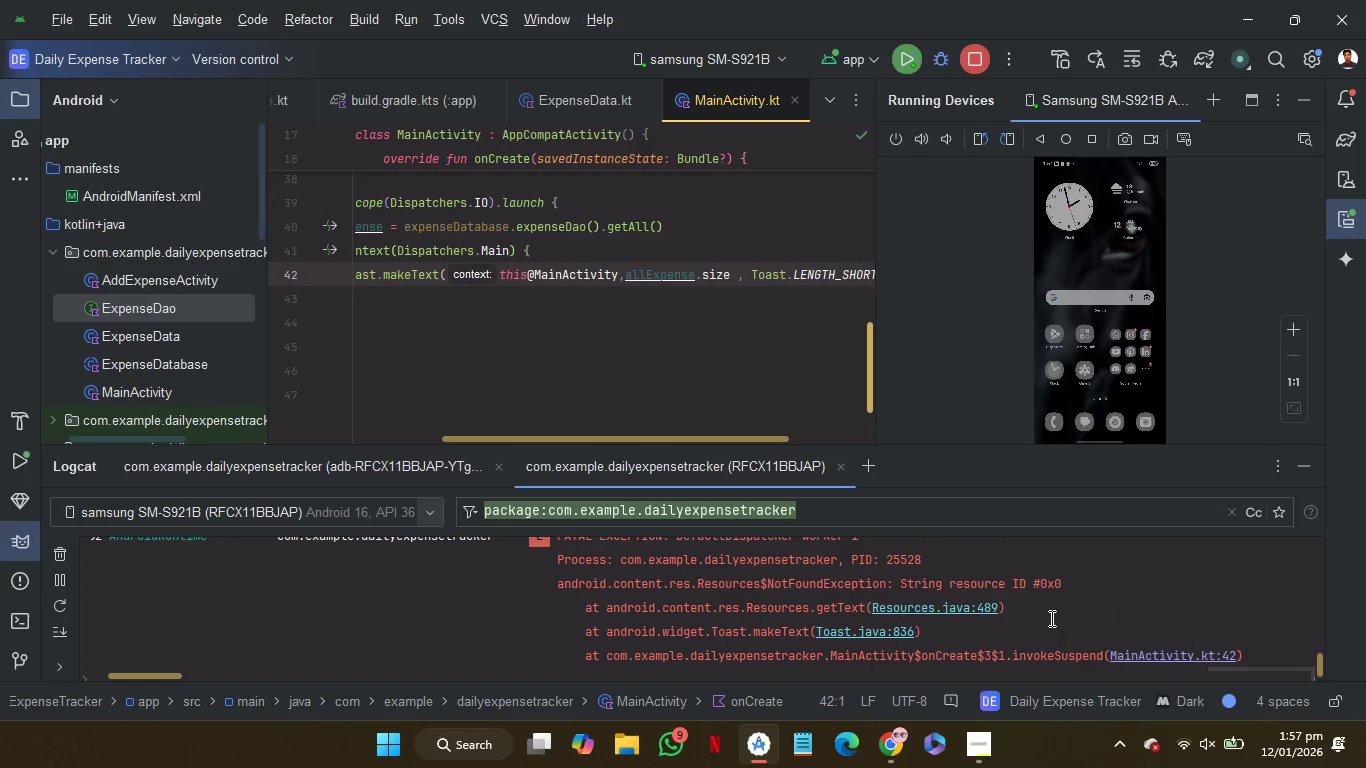 
scroll: coordinate [1050, 618], scroll_direction: down, amount: 16.0
 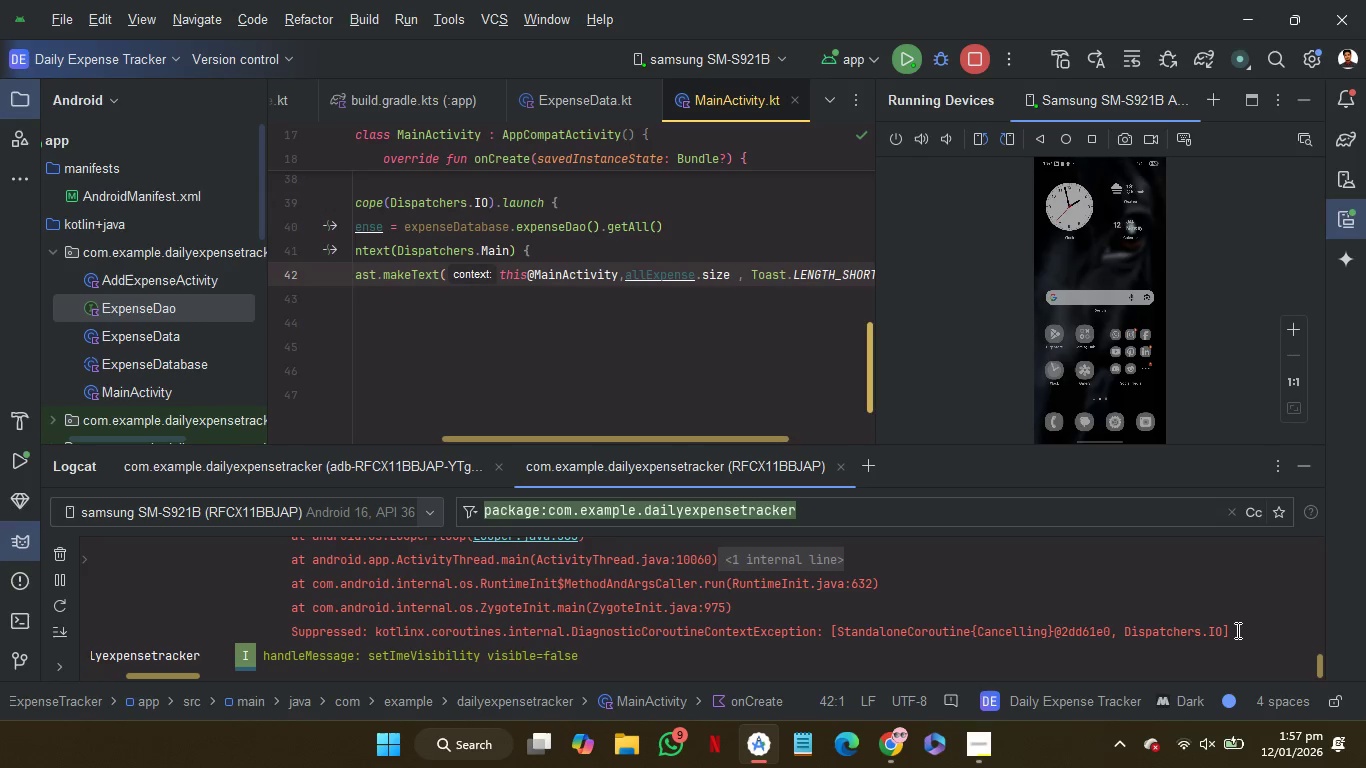 
wait(7.18)
 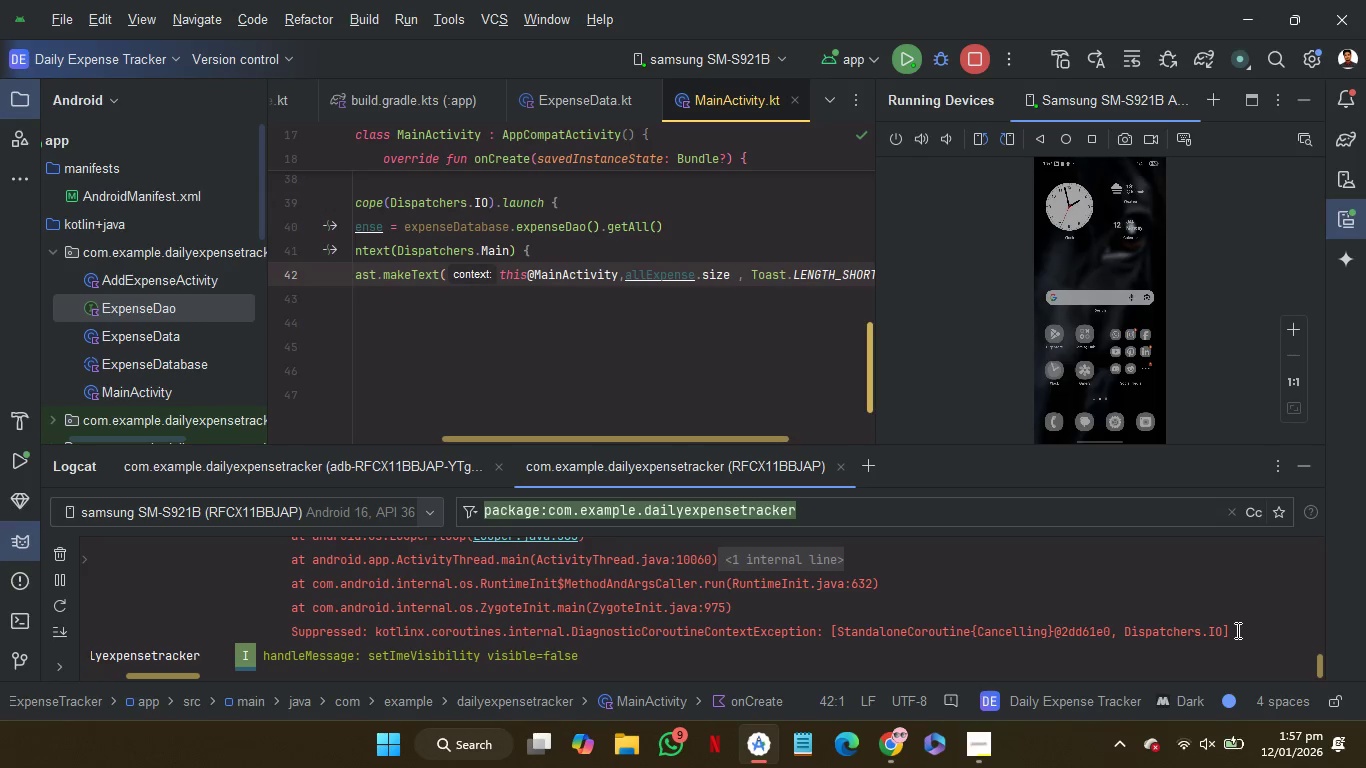 
left_click_drag(start_coordinate=[1236, 630], to_coordinate=[1005, 600])
 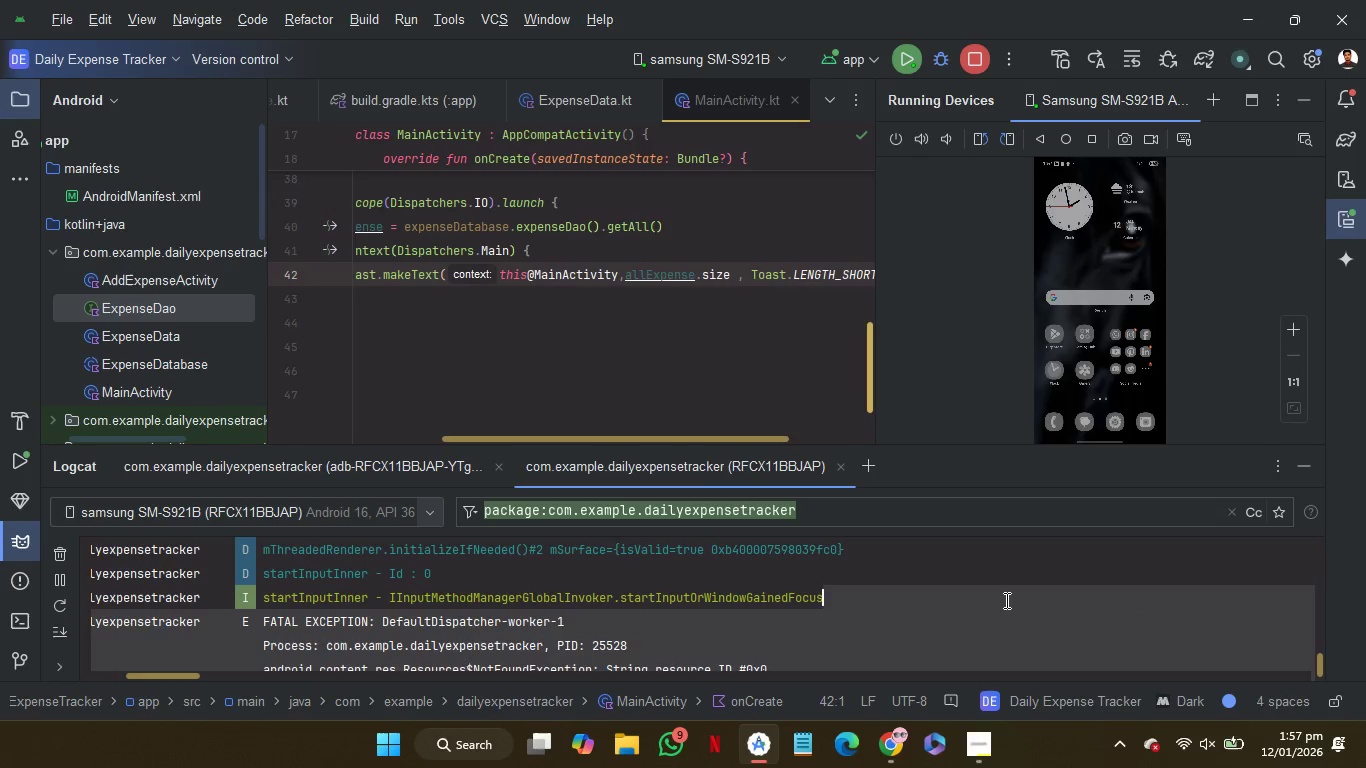 
key(Control+C)
 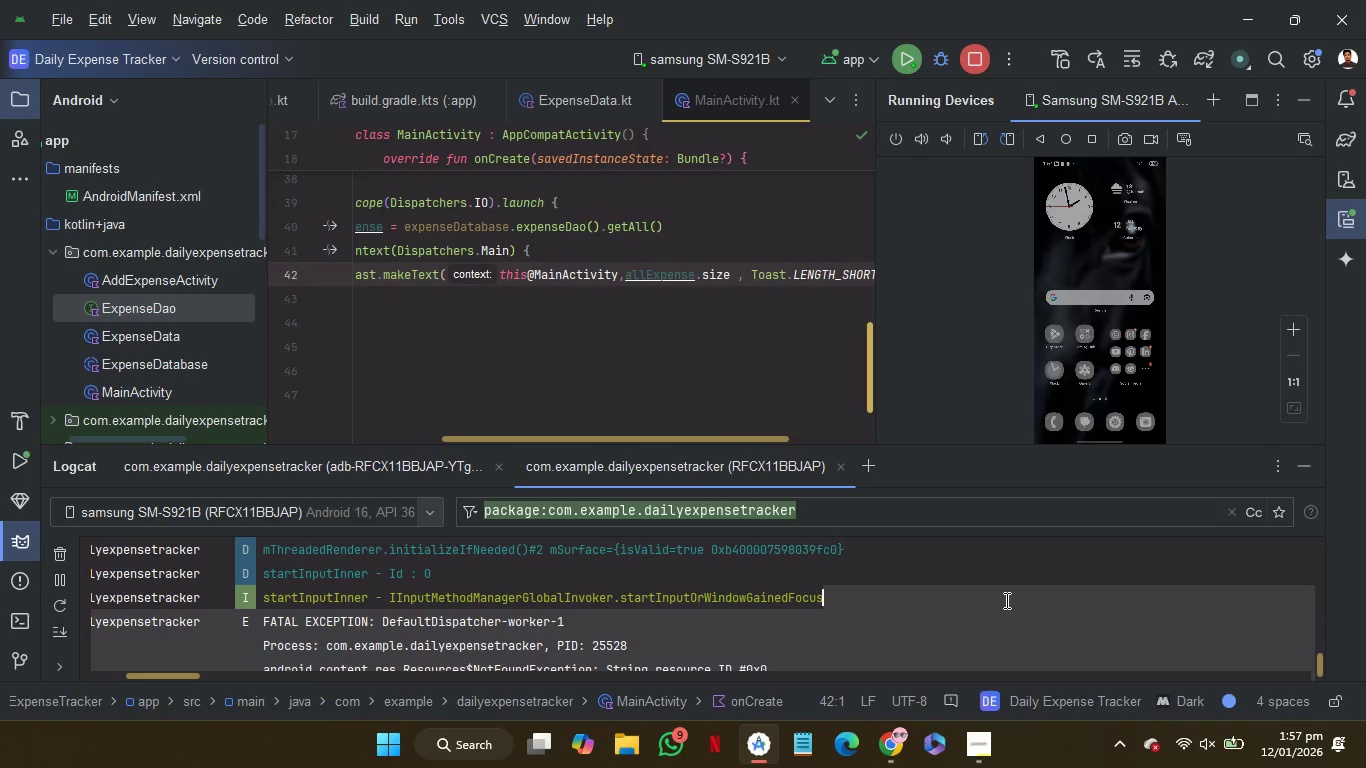 
key(Control+C)
 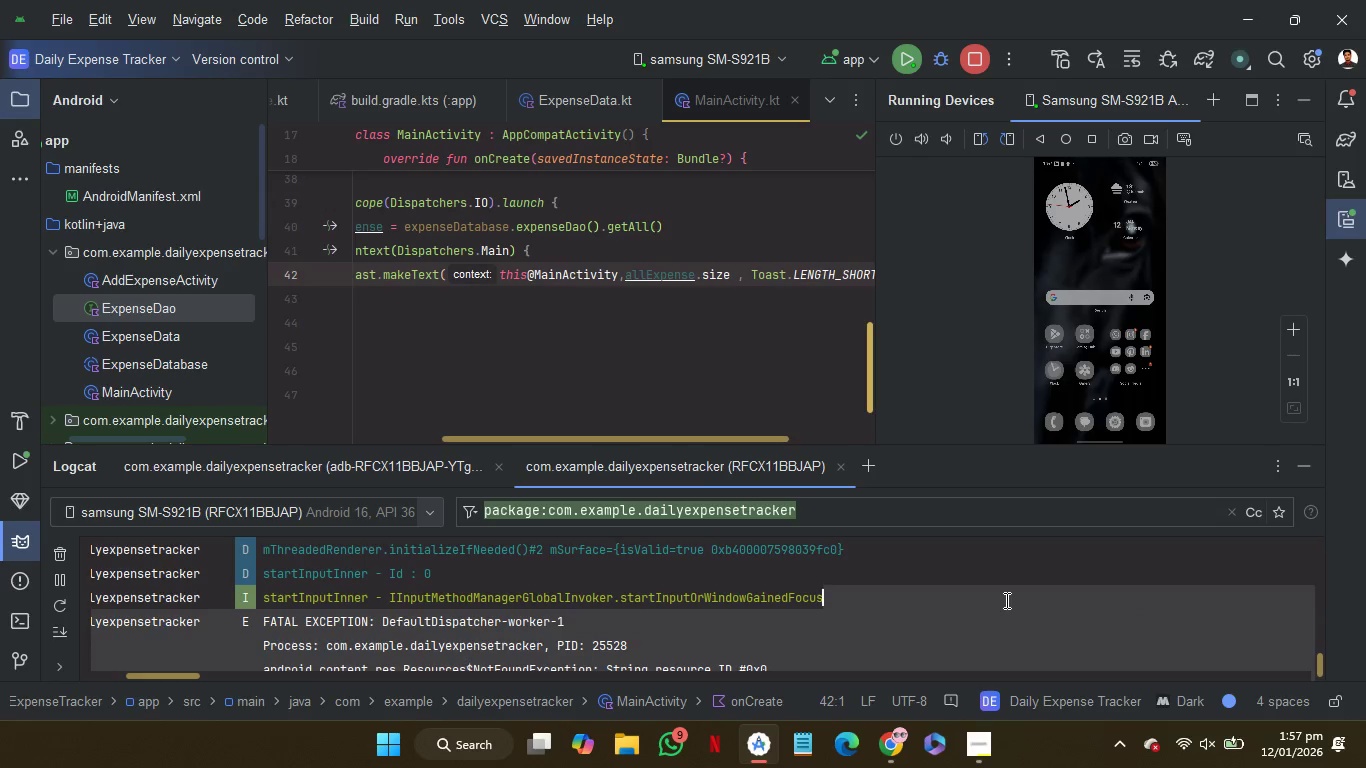 
key(Control+C)
 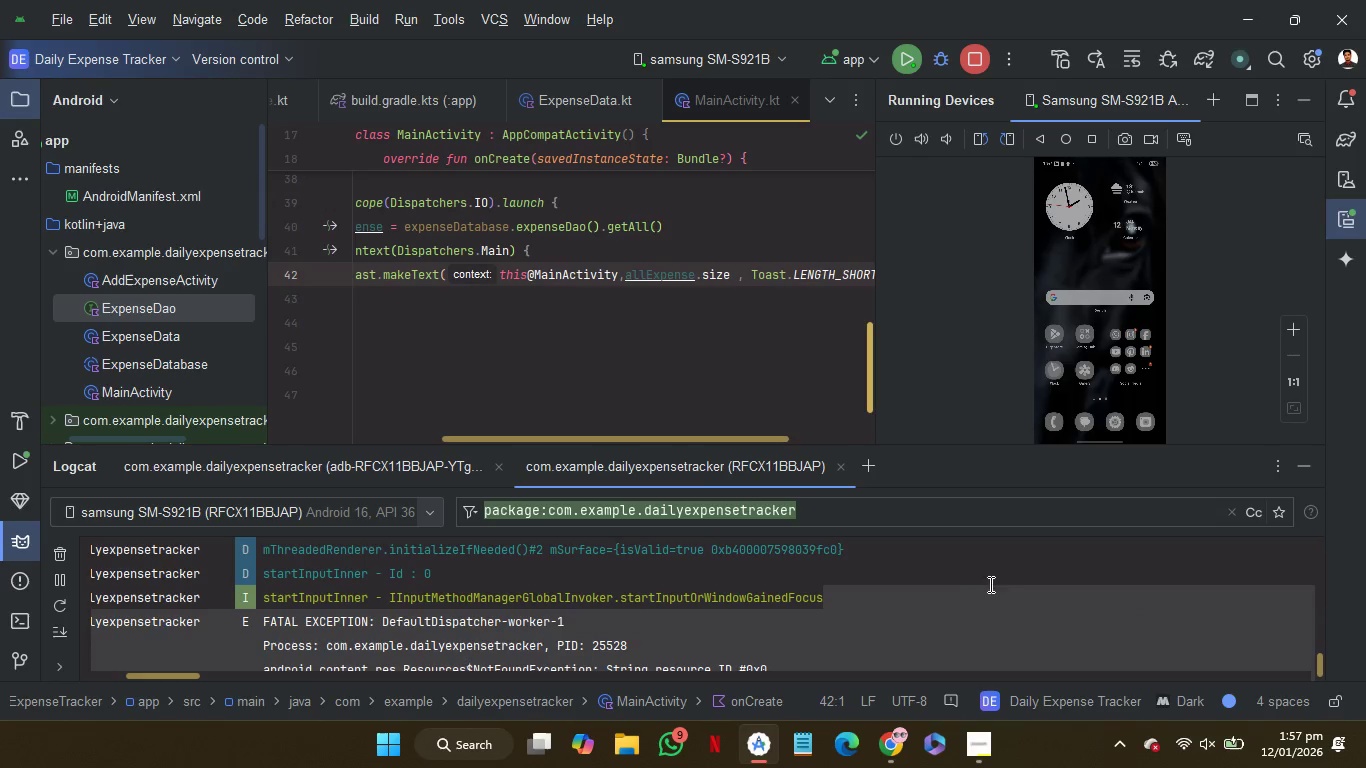 
mouse_move([958, 558])
 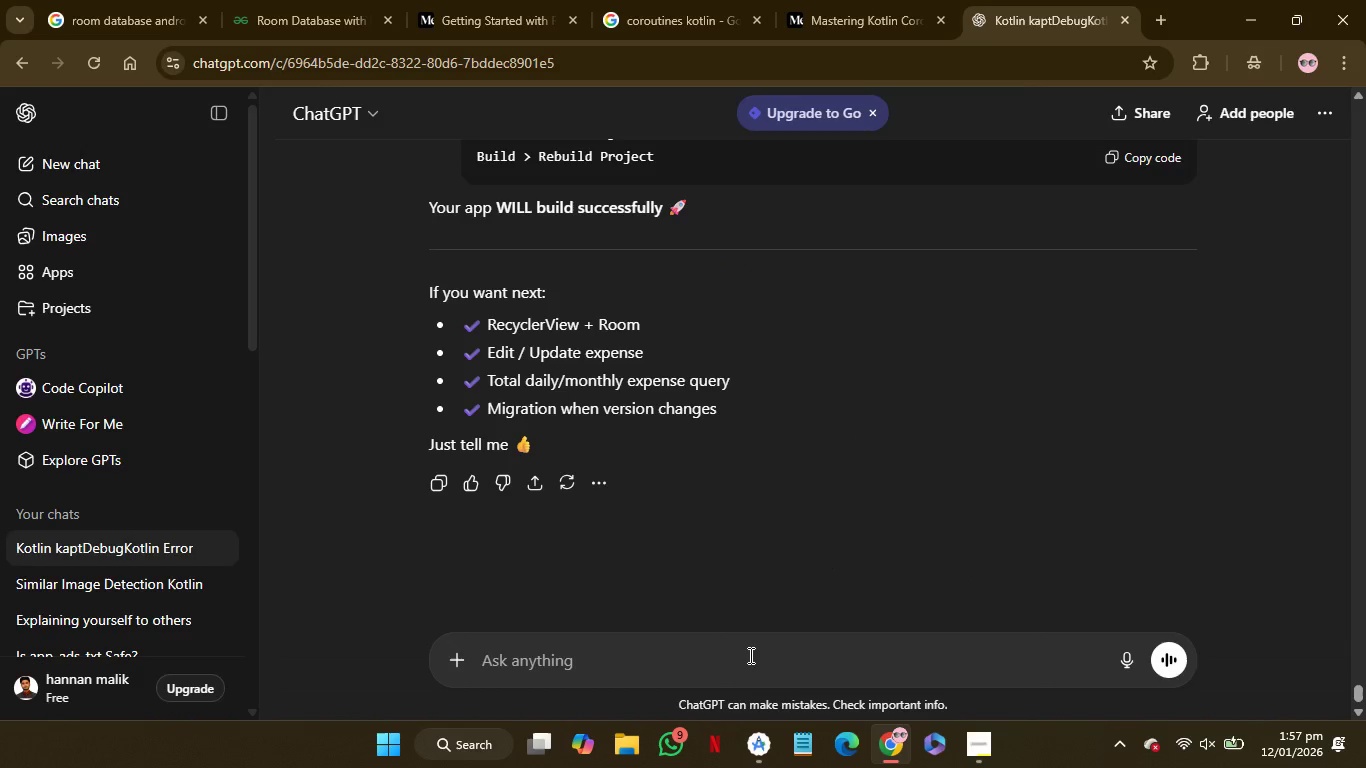 
left_click([749, 655])
 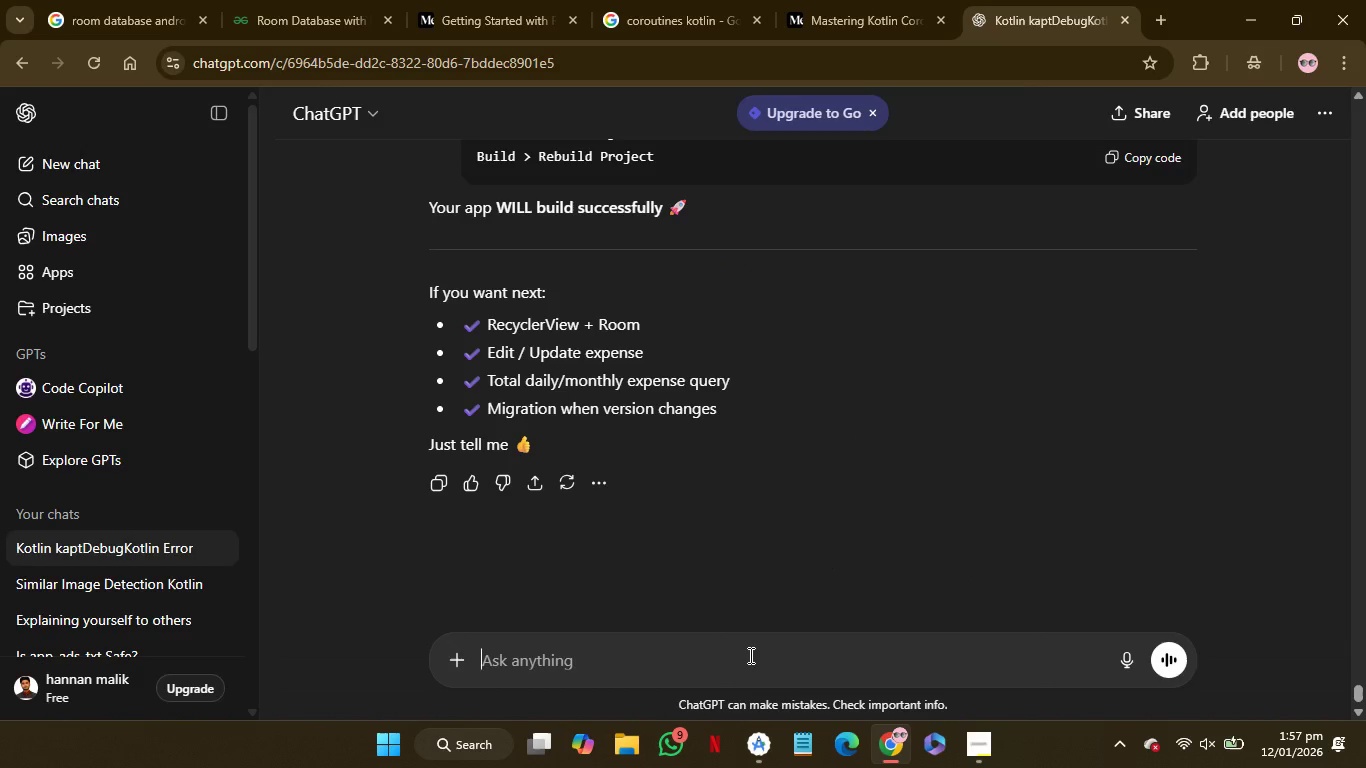 
key(Control+V)
 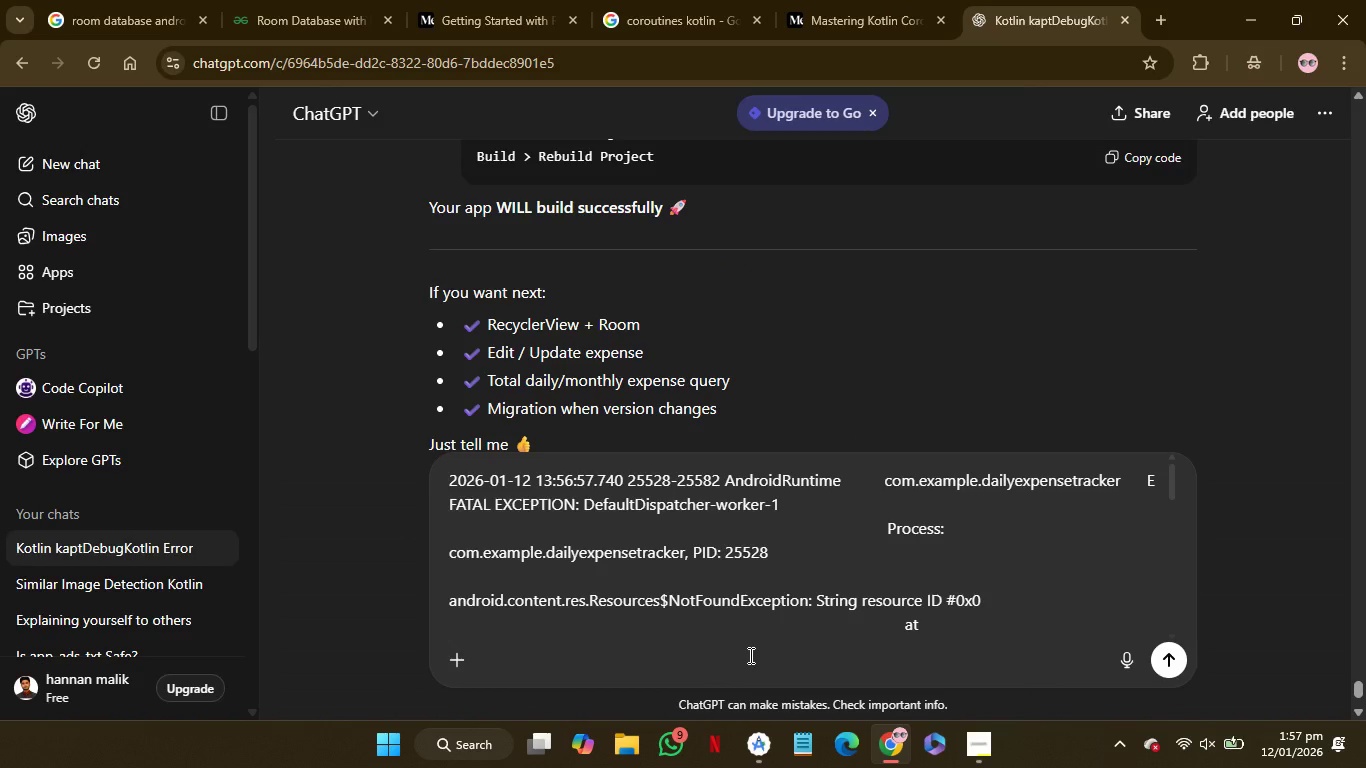 
key(Shift+Enter)
 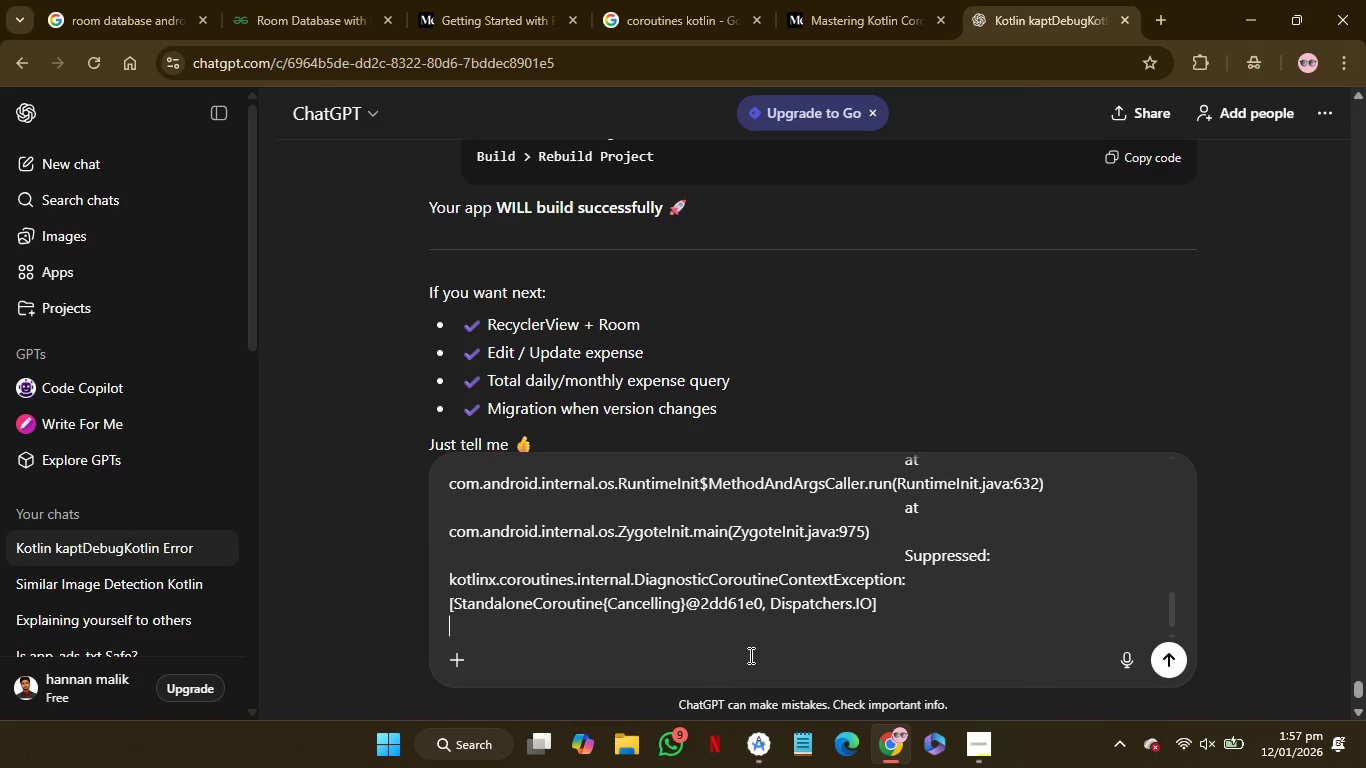 
key(Shift+Enter)
 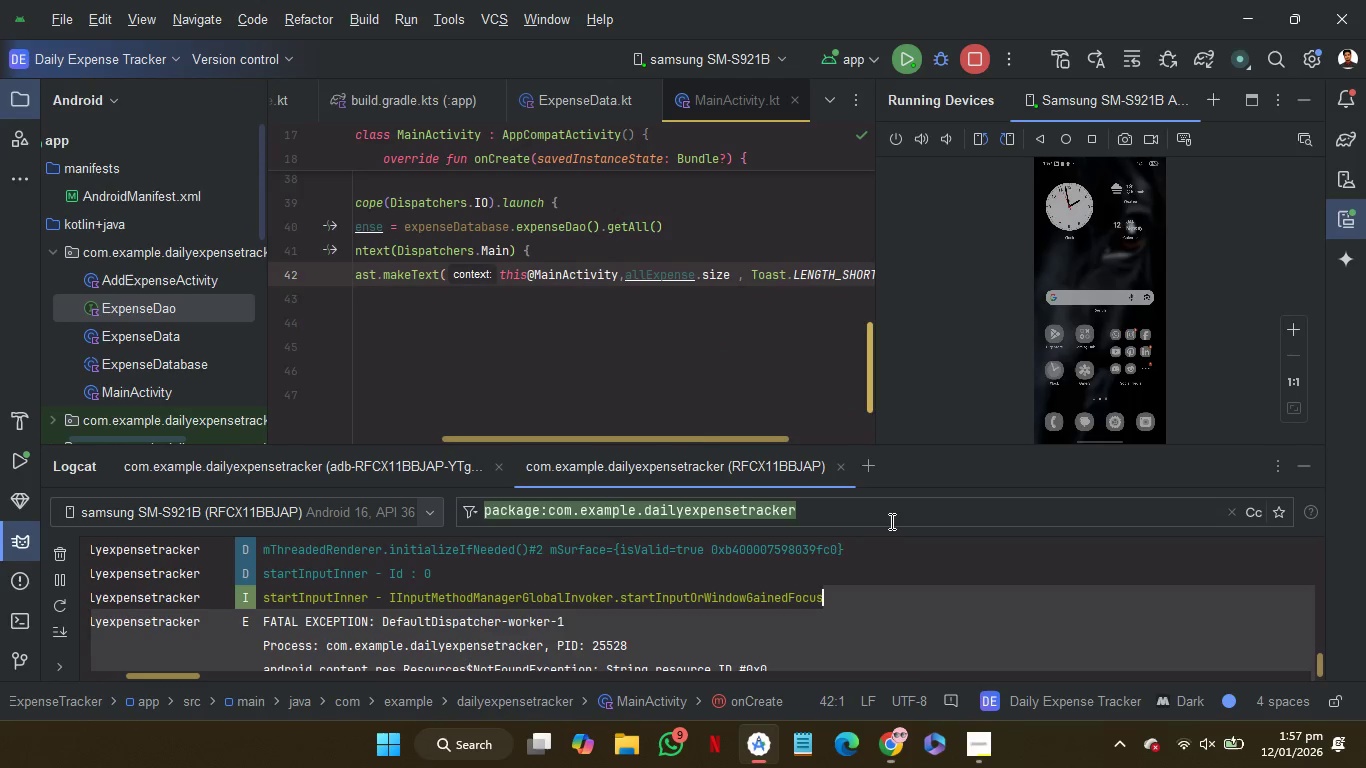 
scroll: coordinate [586, 360], scroll_direction: up, amount: 10.0
 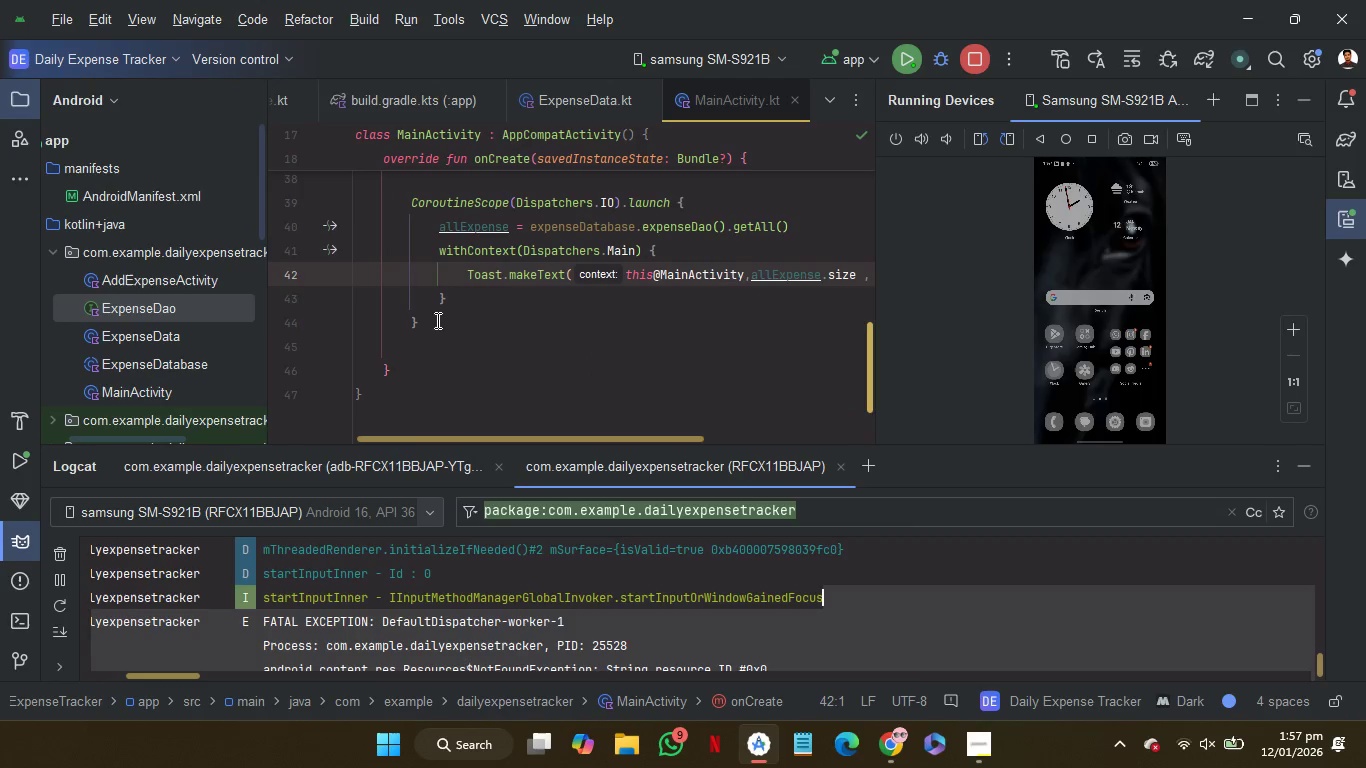 
left_click_drag(start_coordinate=[436, 319], to_coordinate=[413, 209])
 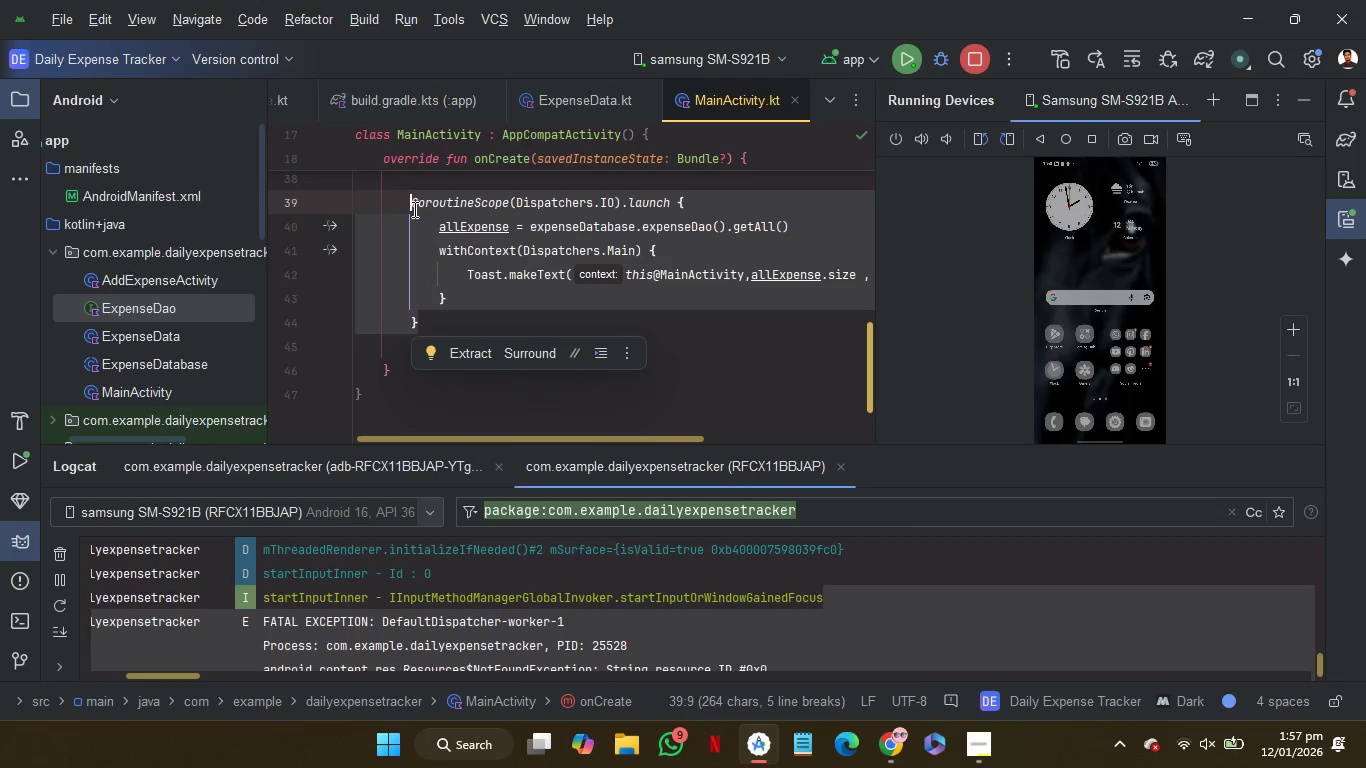 
key(Control+C)
 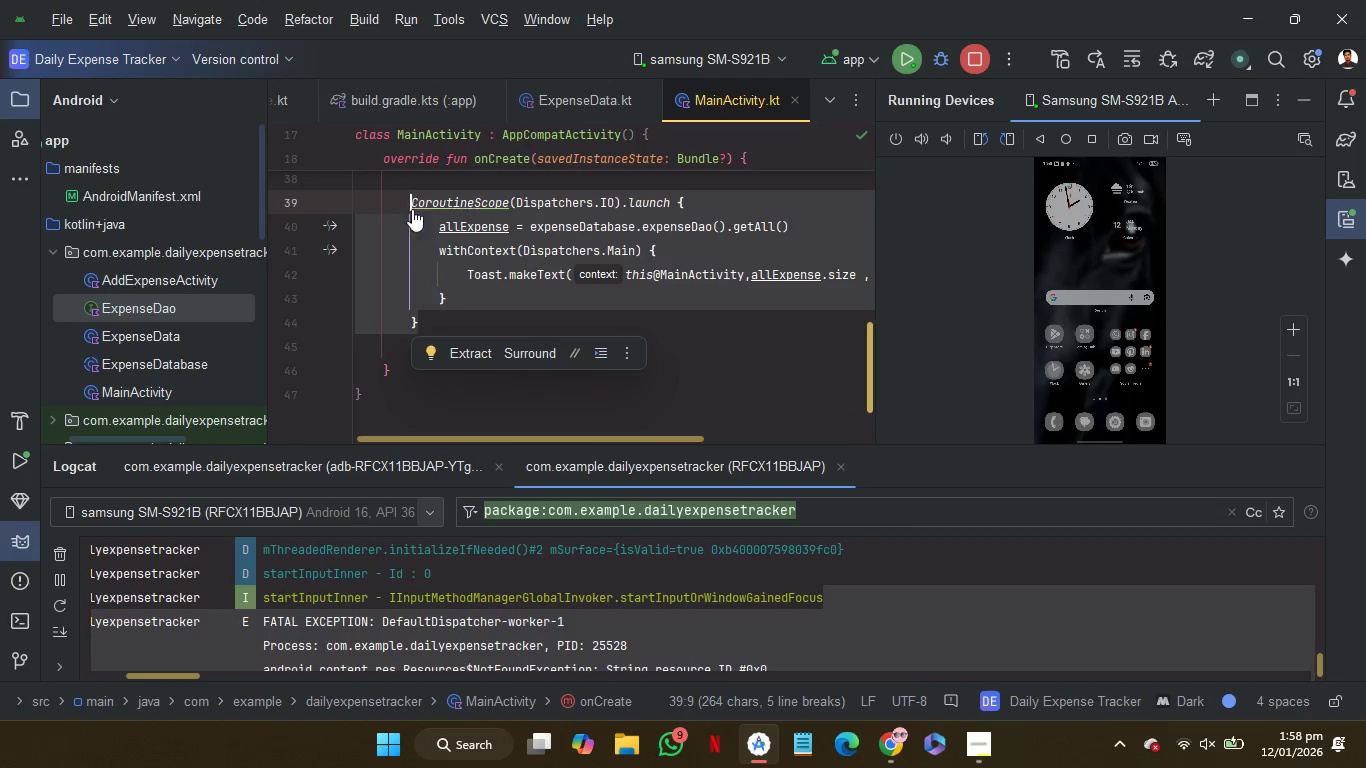 
key(Control+C)
 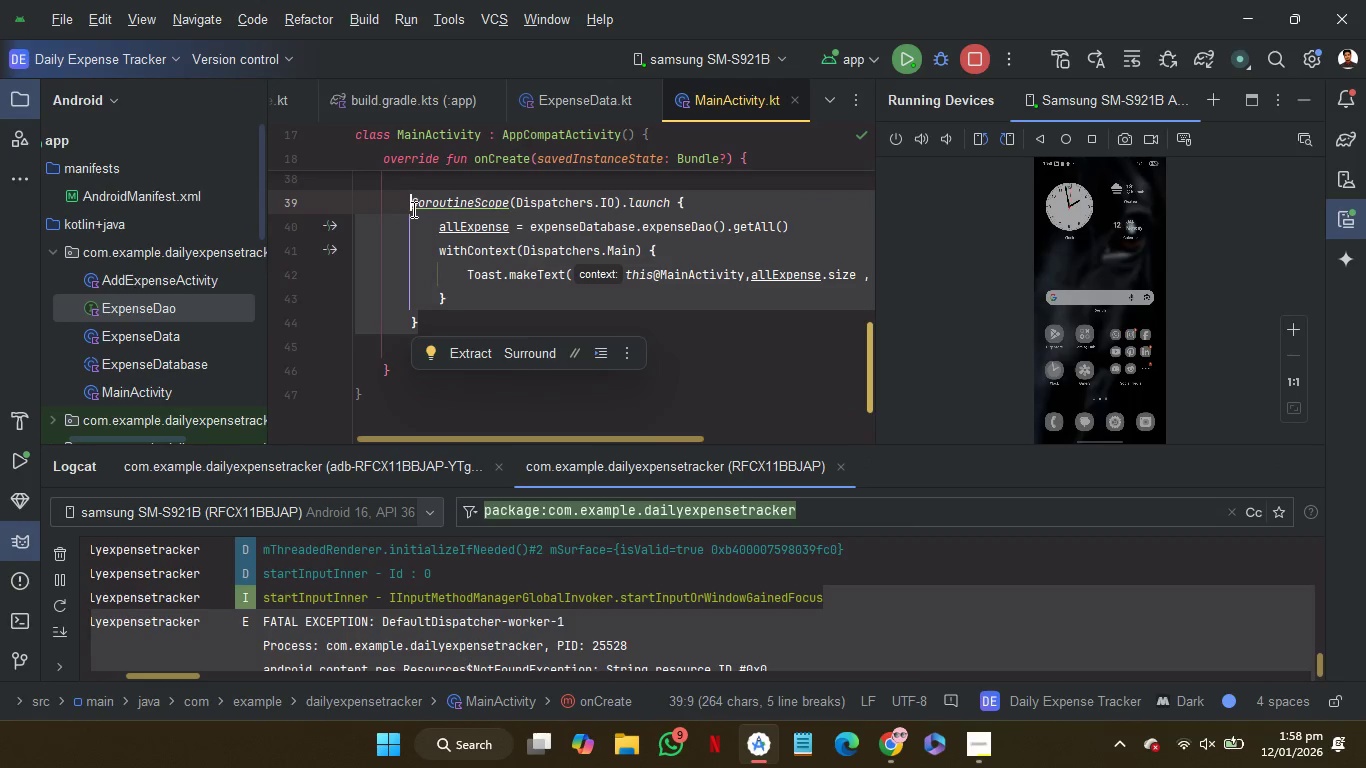 
key(Control+C)
 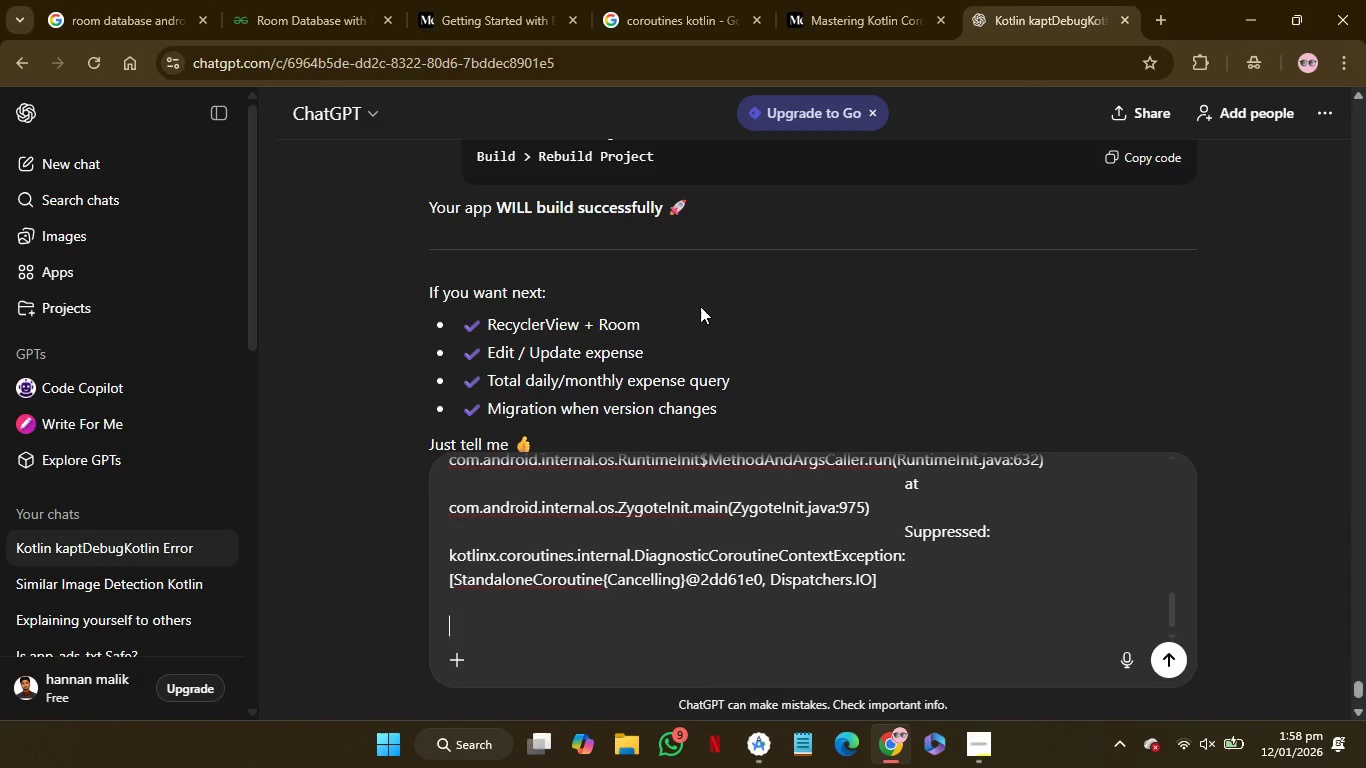 
key(Control+V)
 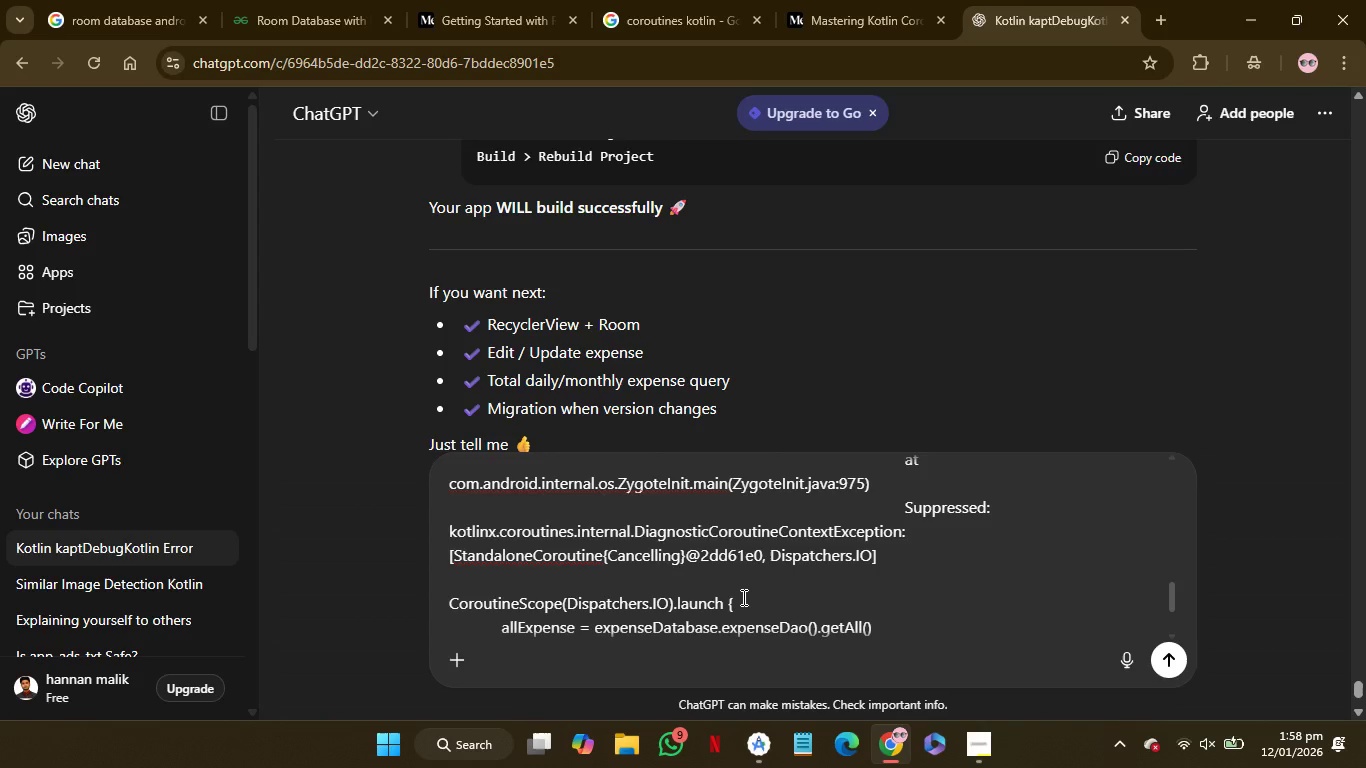 
key(Enter)
 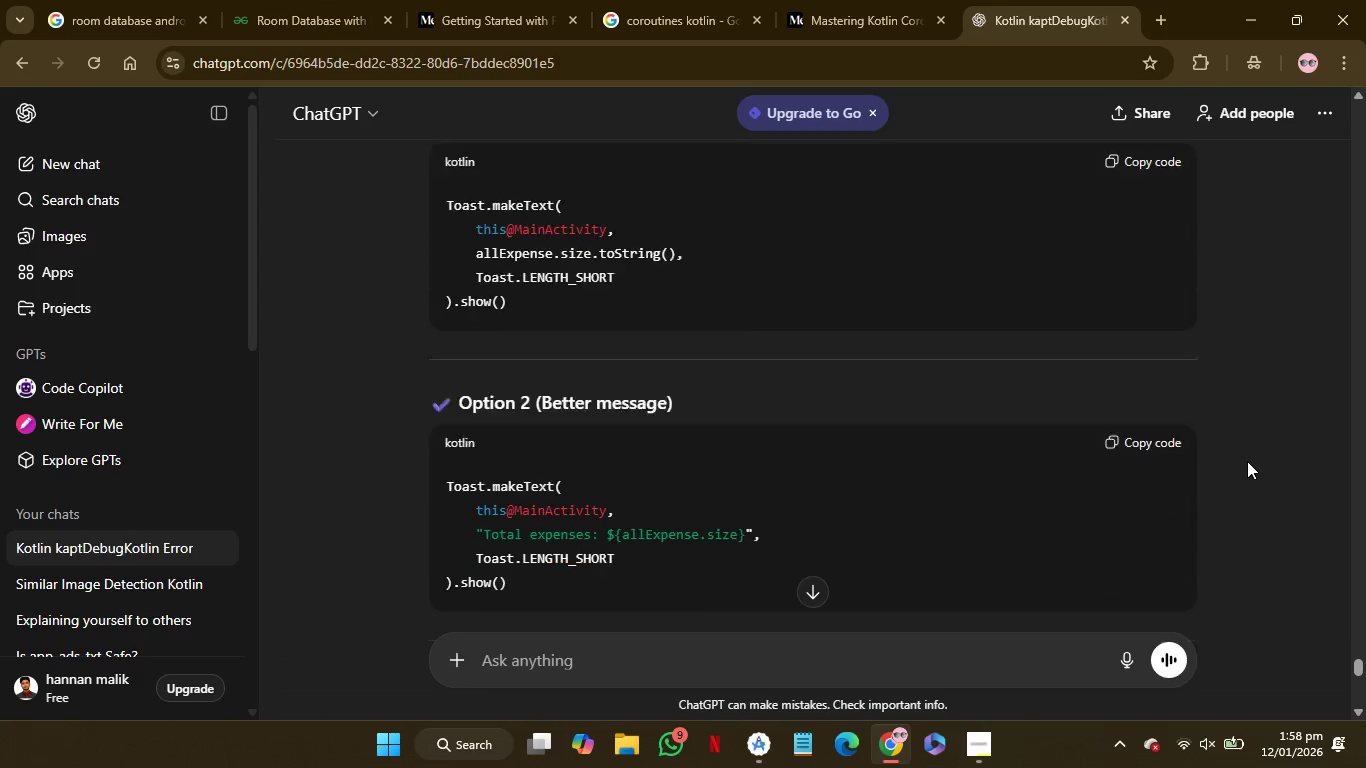 
wait(26.45)
 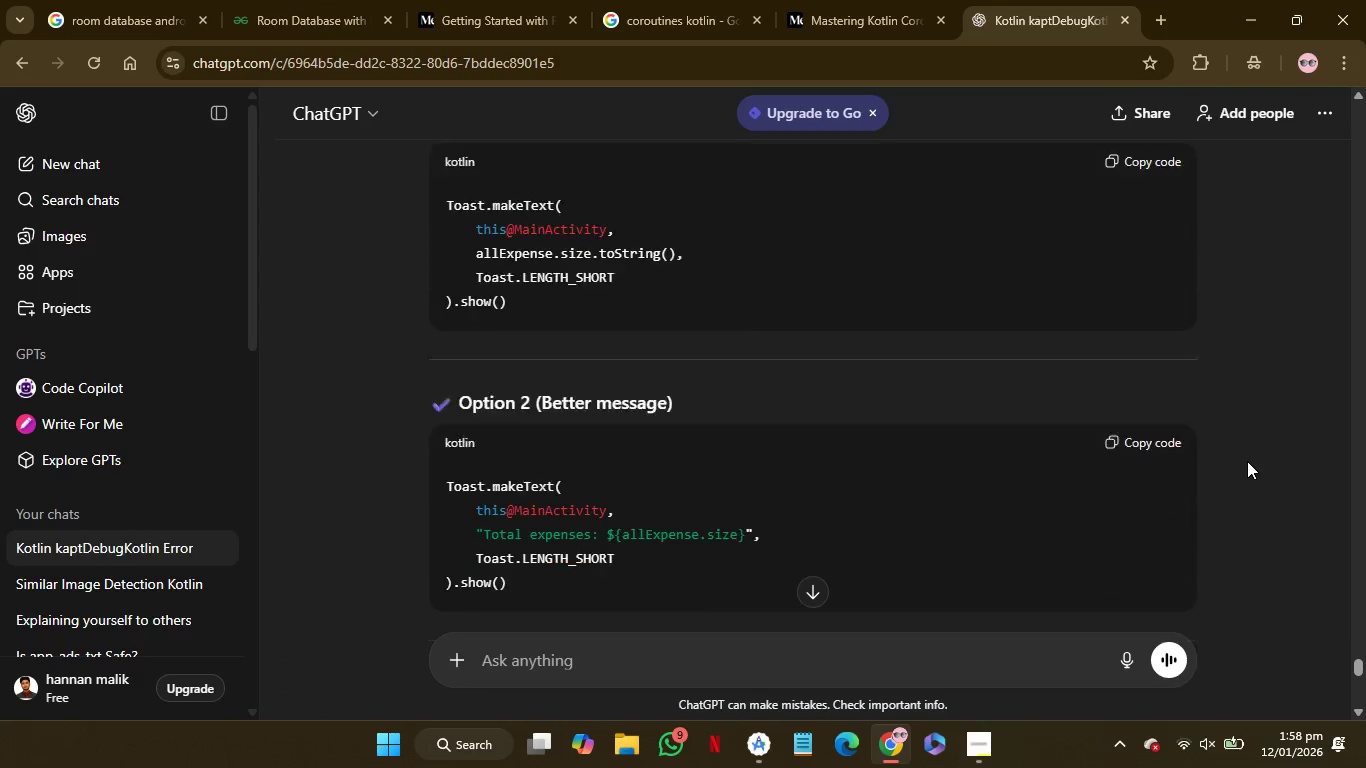 
left_click_drag(start_coordinate=[778, 389], to_coordinate=[766, 361])
 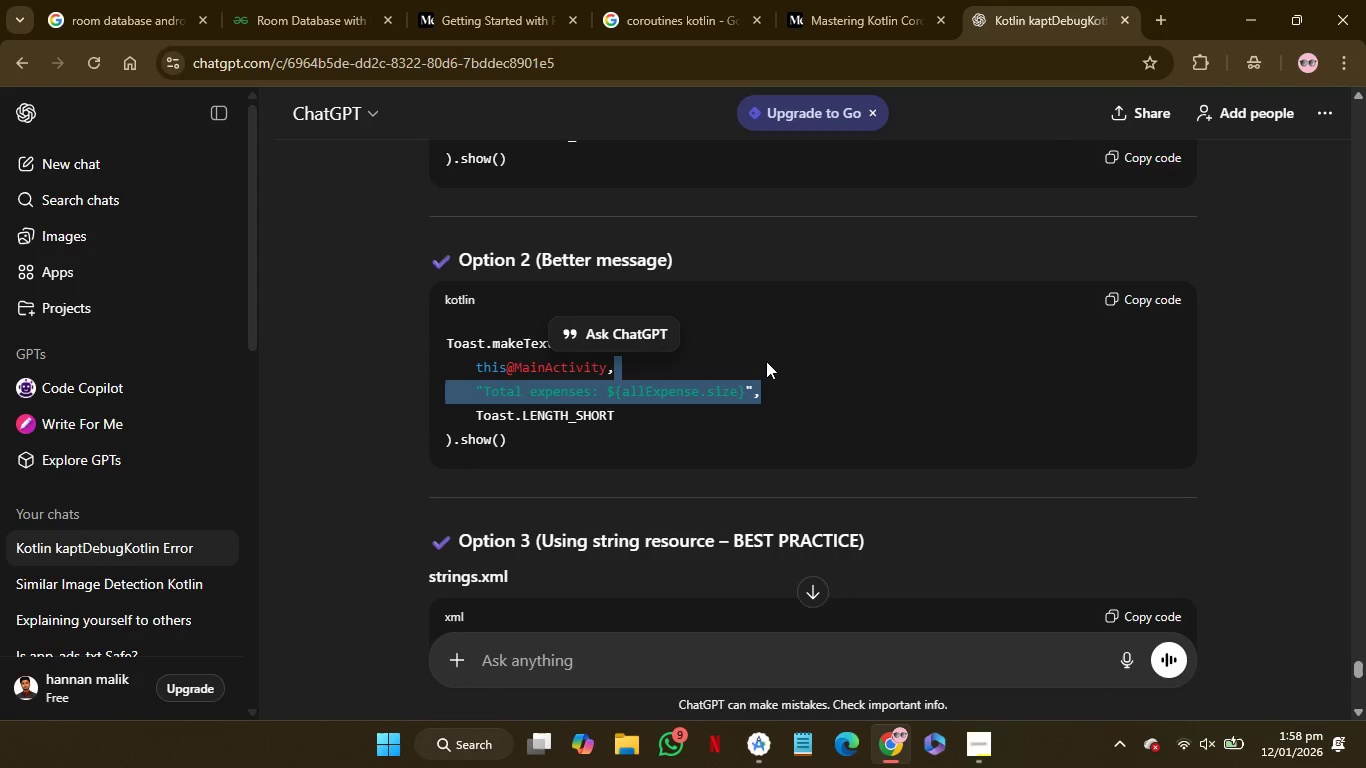 
key(Control+C)
 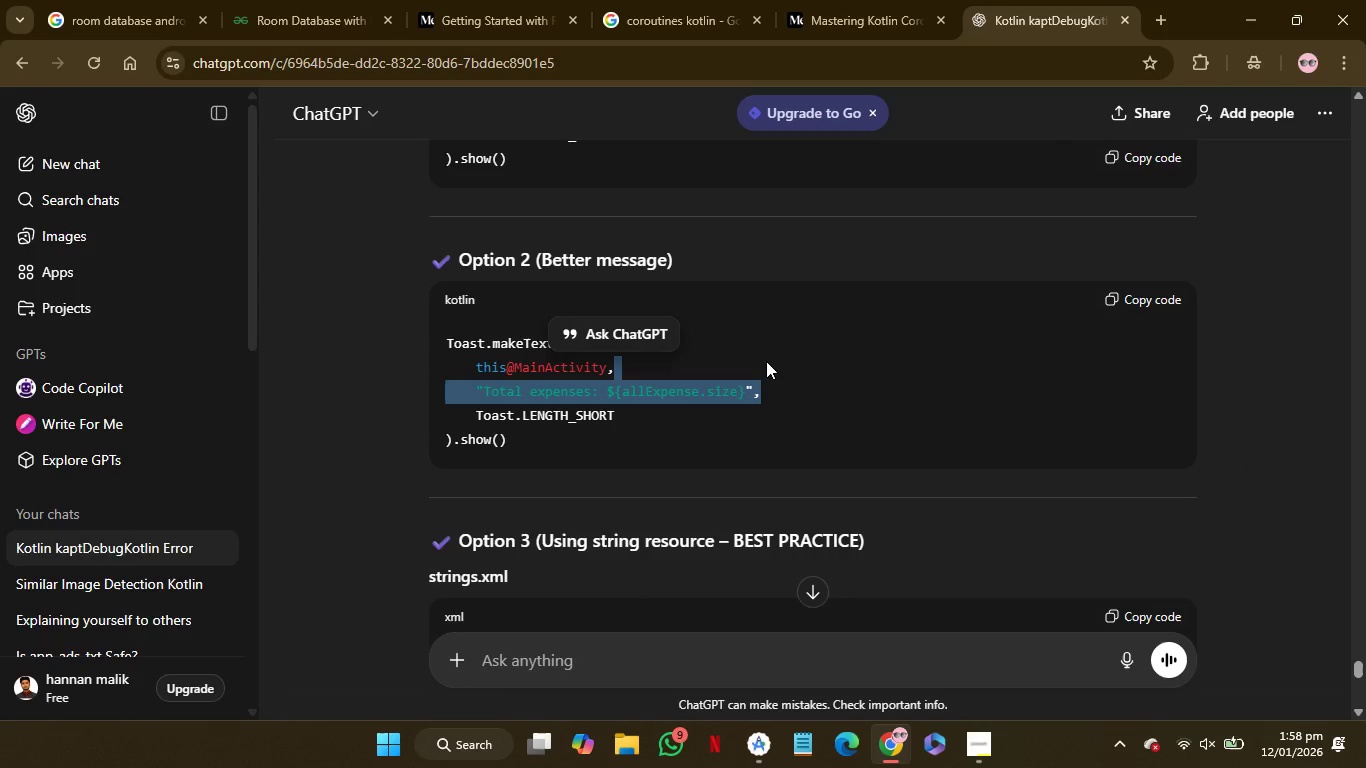 
key(Control+C)
 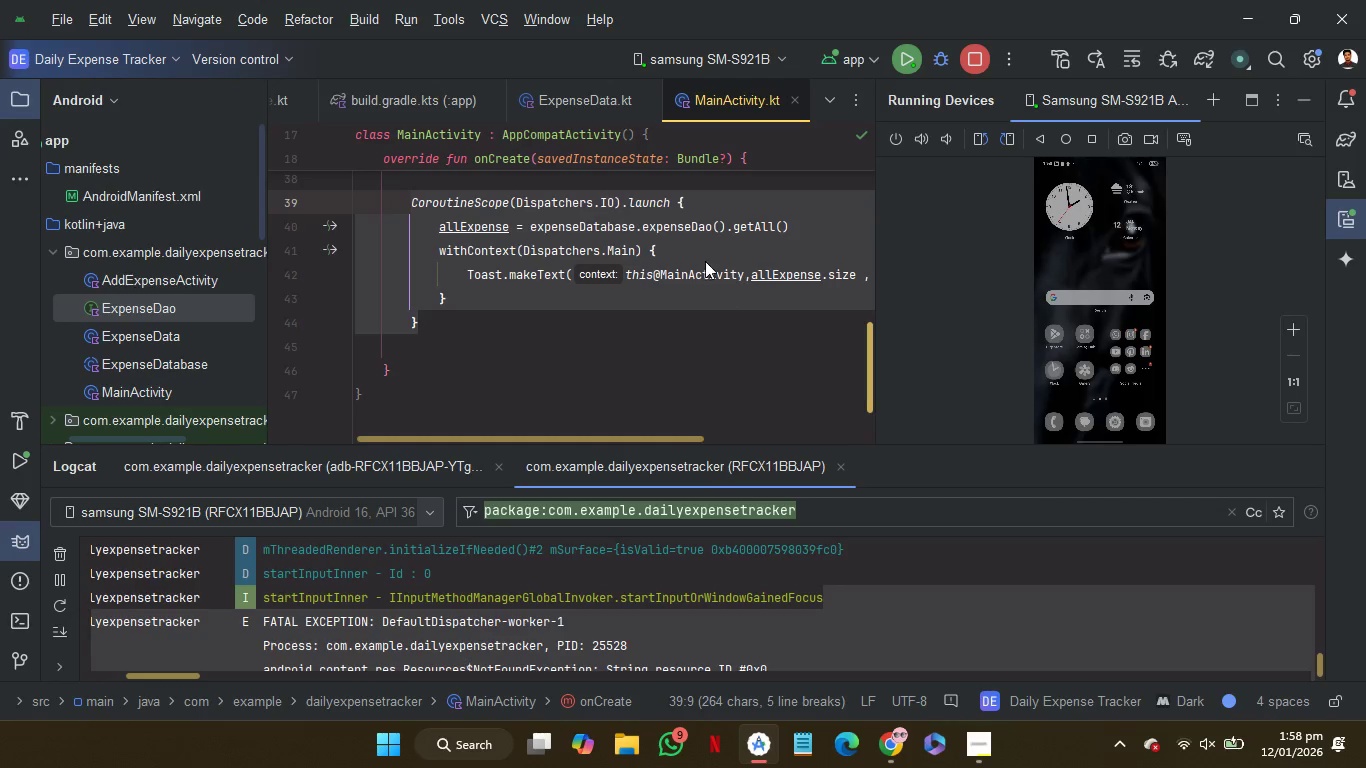 
left_click([698, 247])
 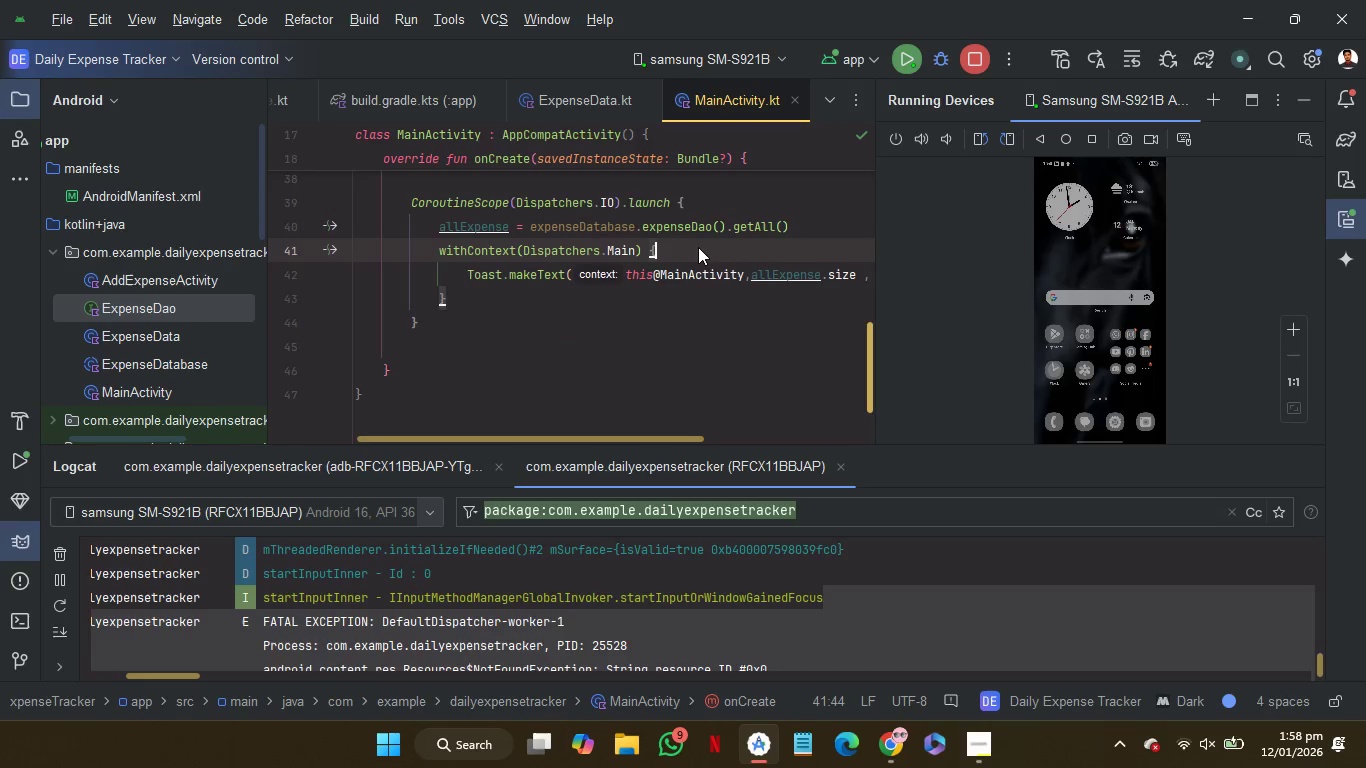 
scroll: coordinate [698, 247], scroll_direction: down, amount: 4.0
 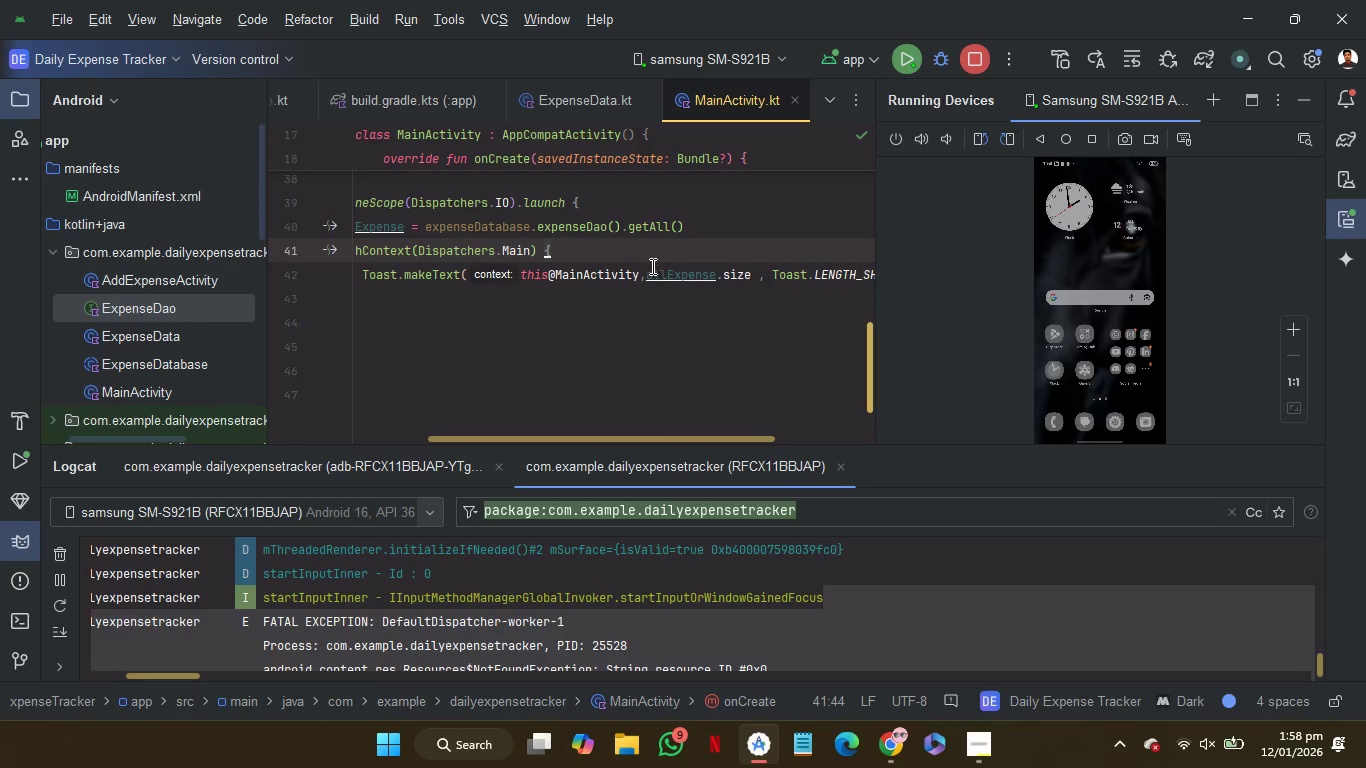 
left_click([666, 276])
 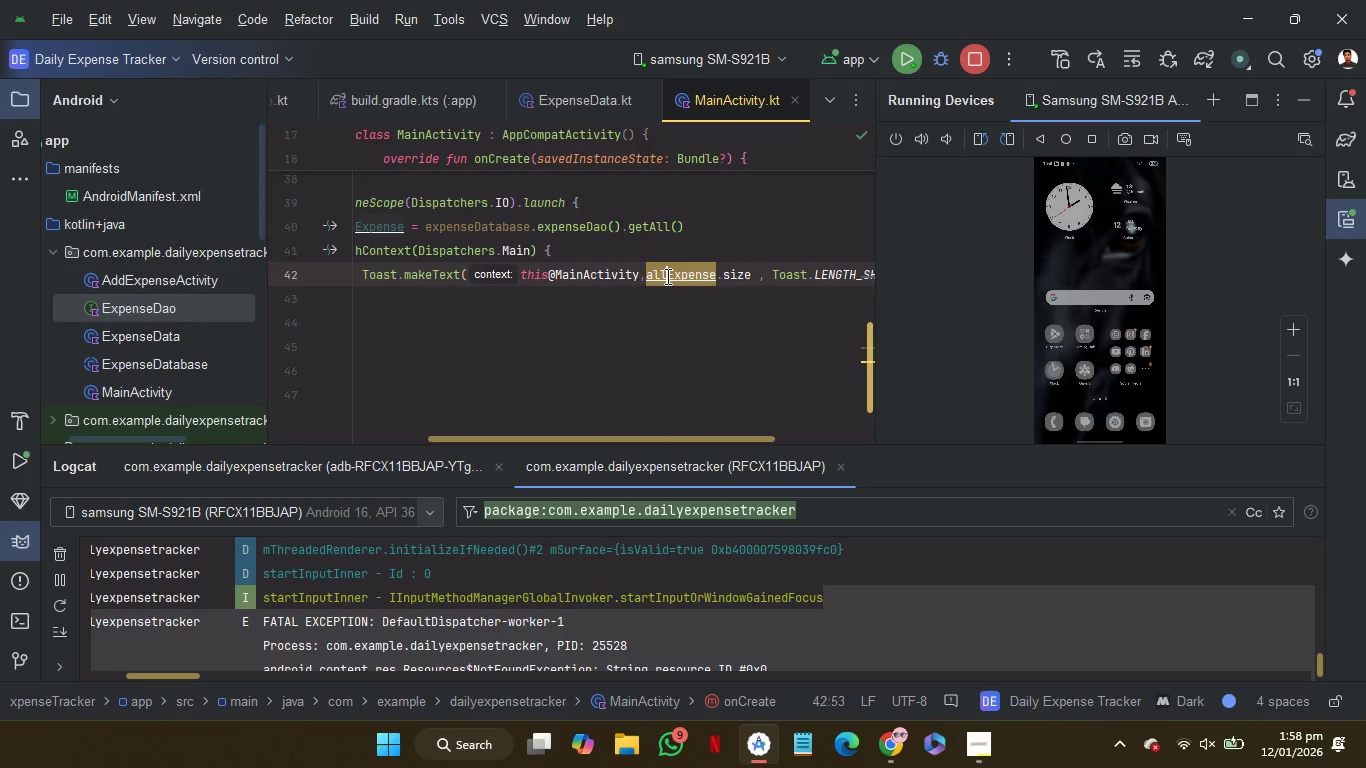 
left_click_drag(start_coordinate=[666, 276], to_coordinate=[725, 280])
 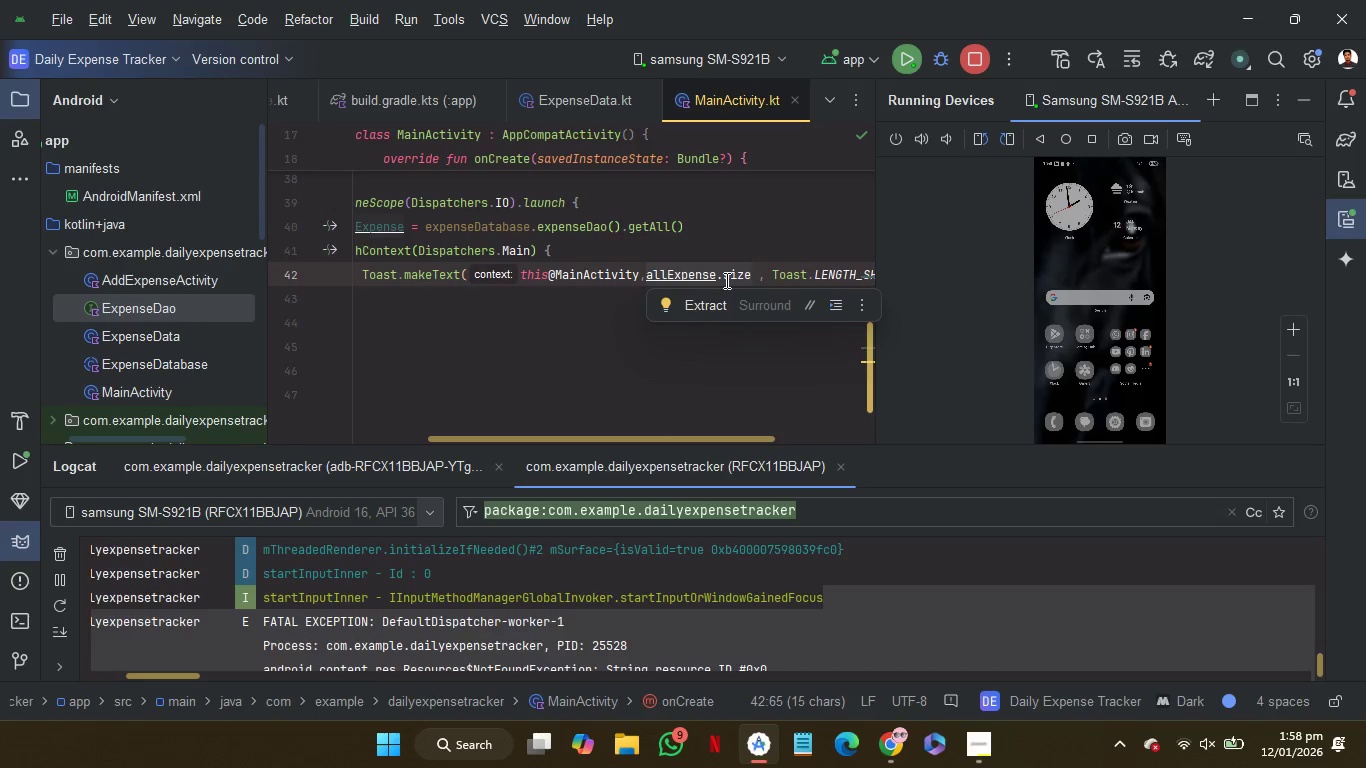 
key(Control+V)
 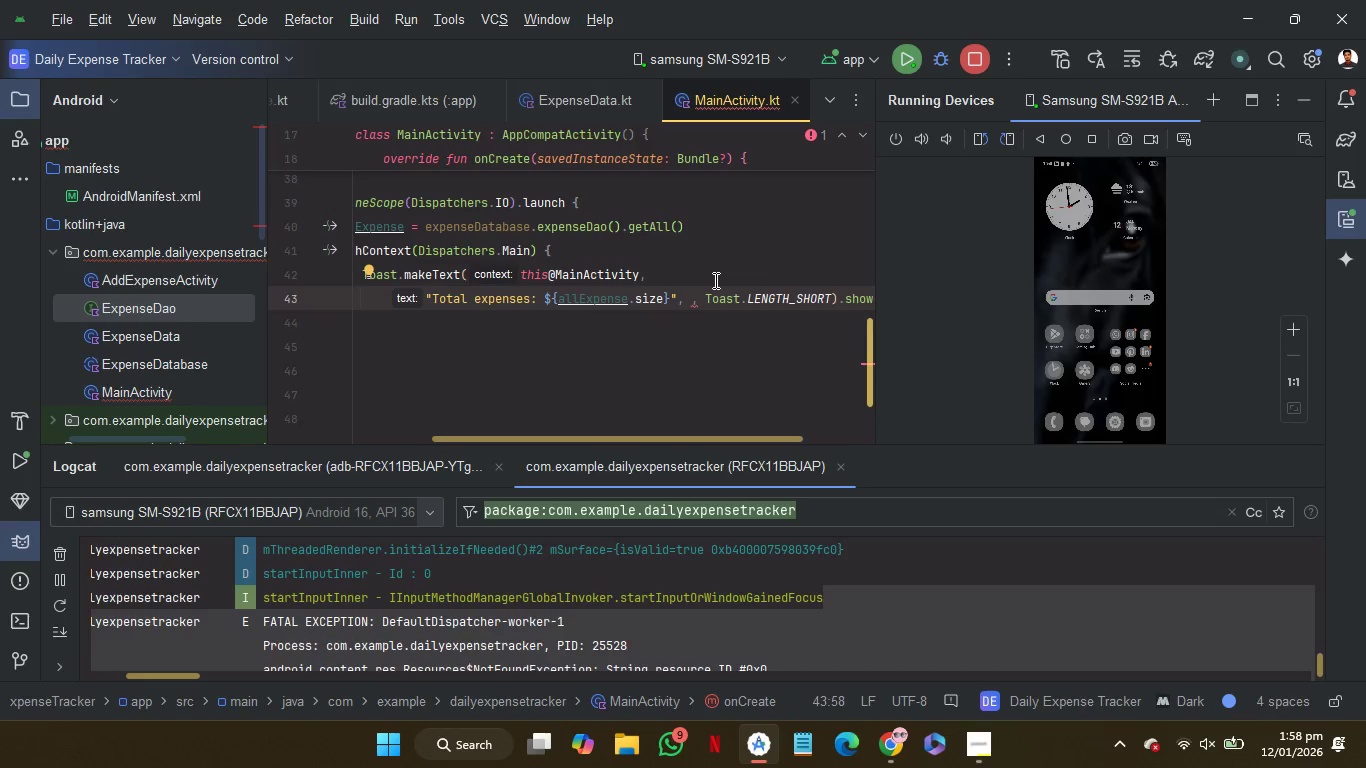 
key(Backspace)
 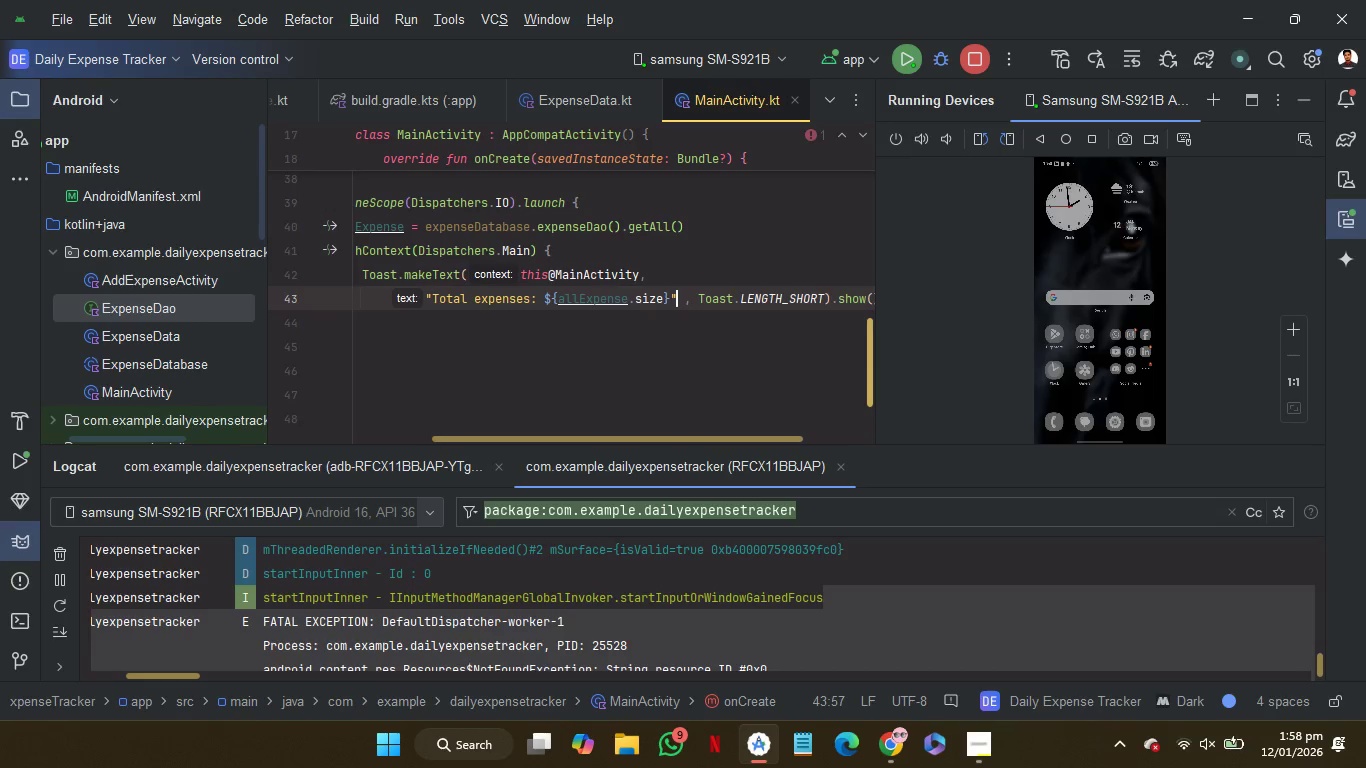 
key(ArrowUp)
 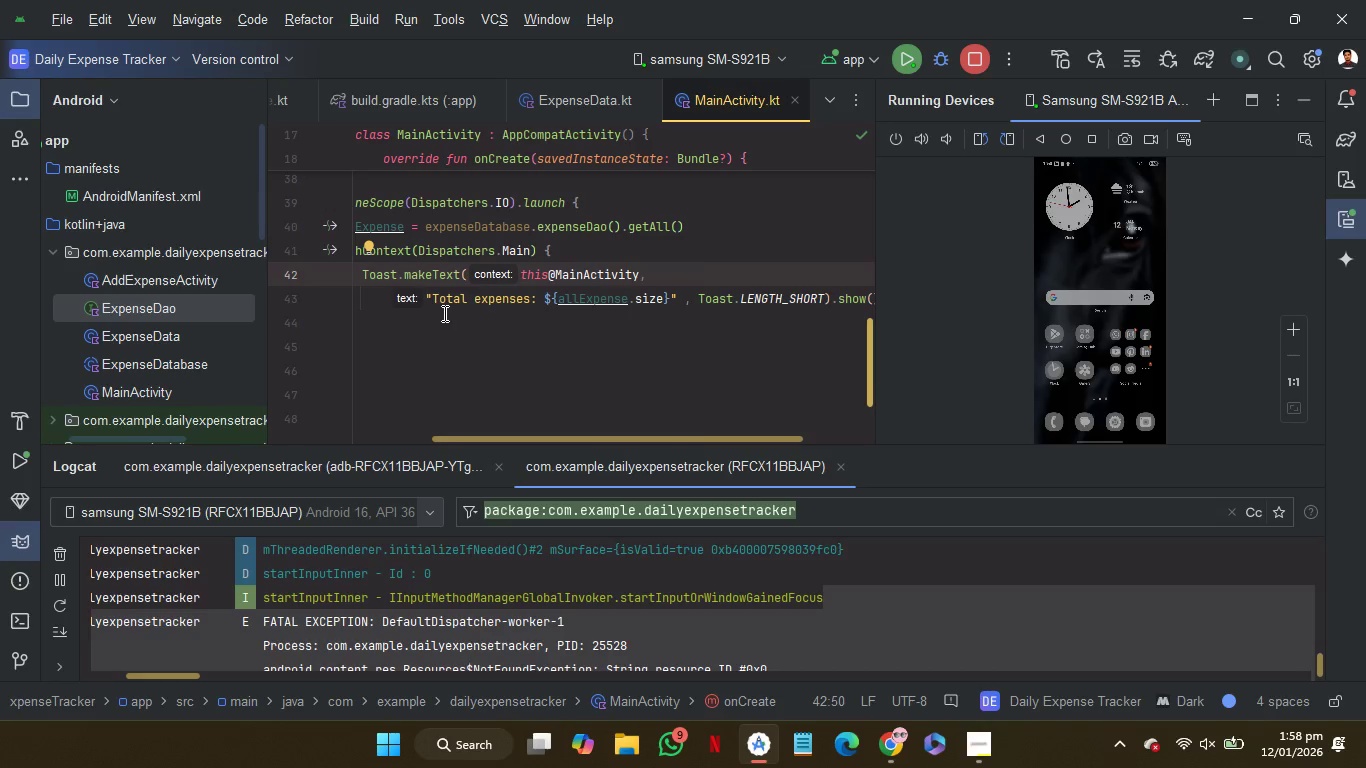 
left_click([424, 301])
 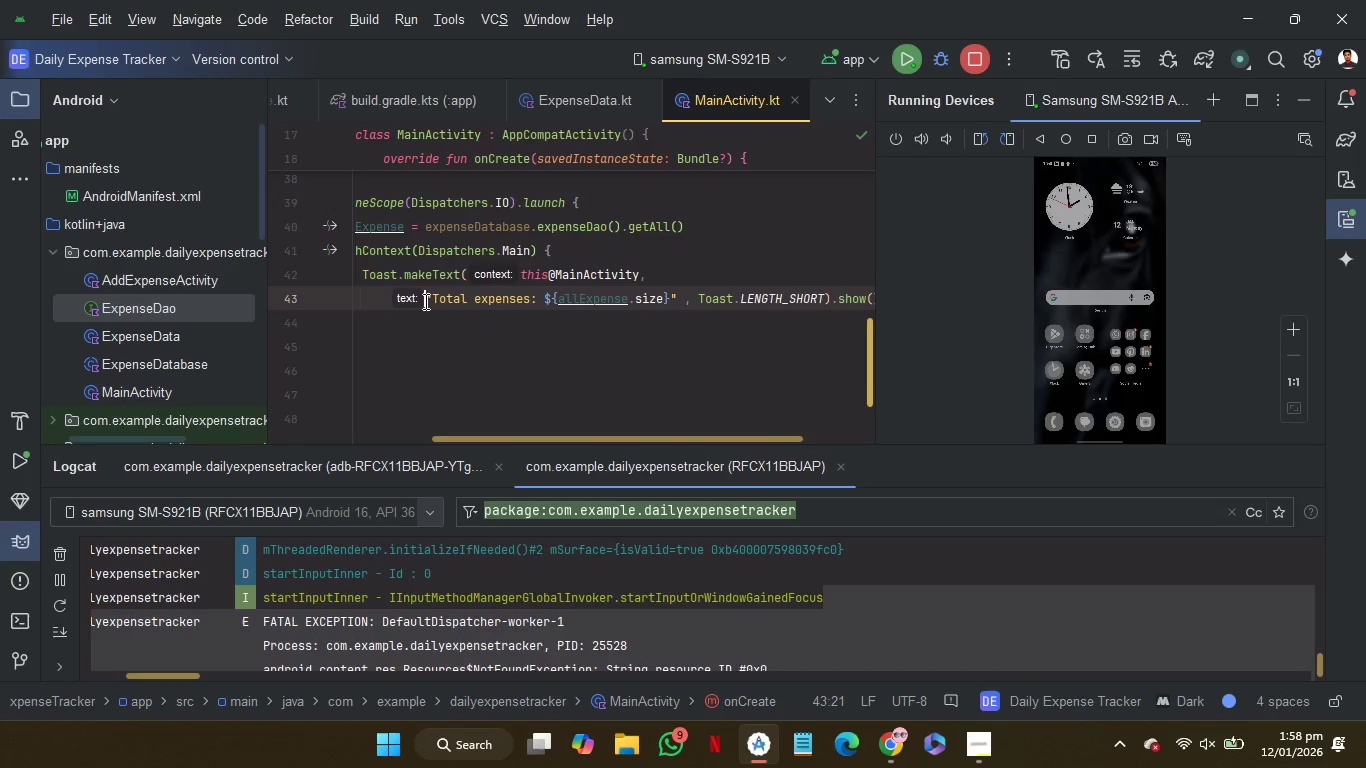 
key(Backspace)
 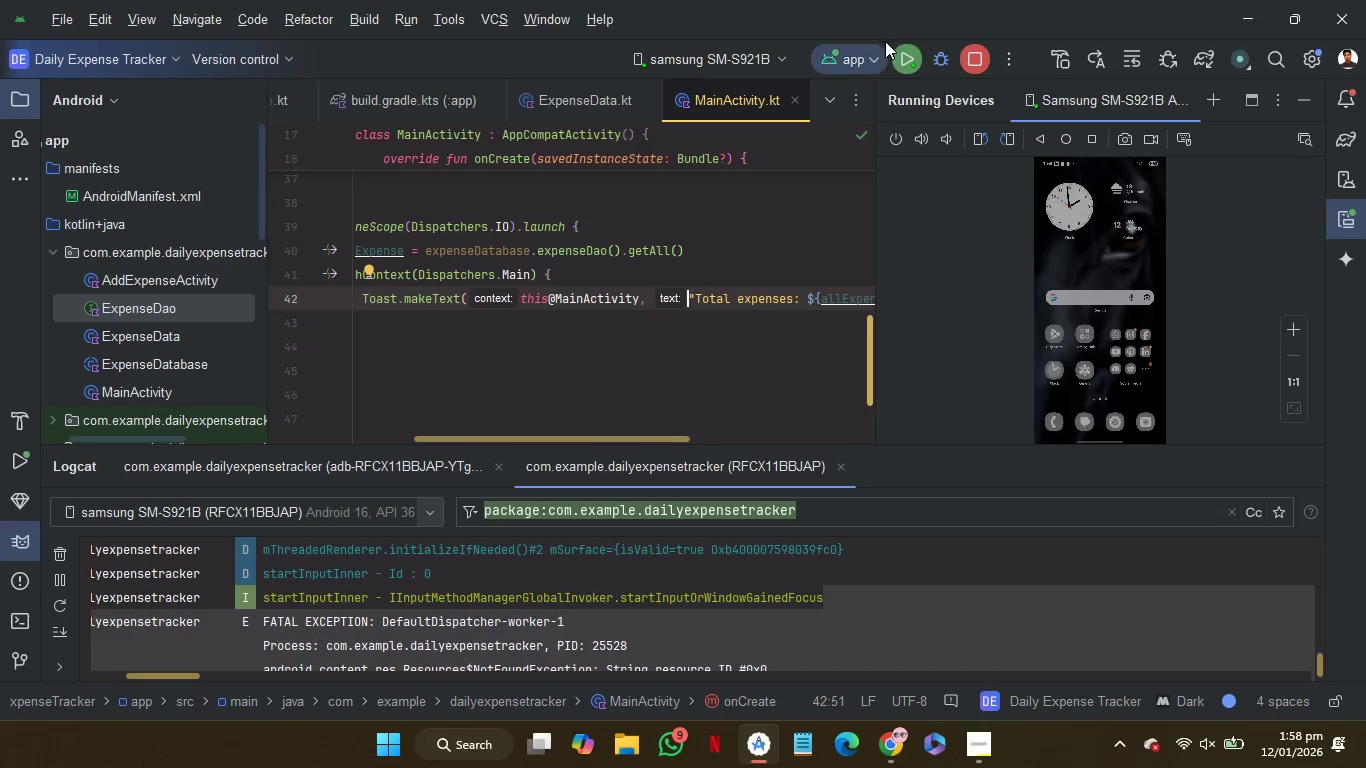 
left_click([907, 56])
 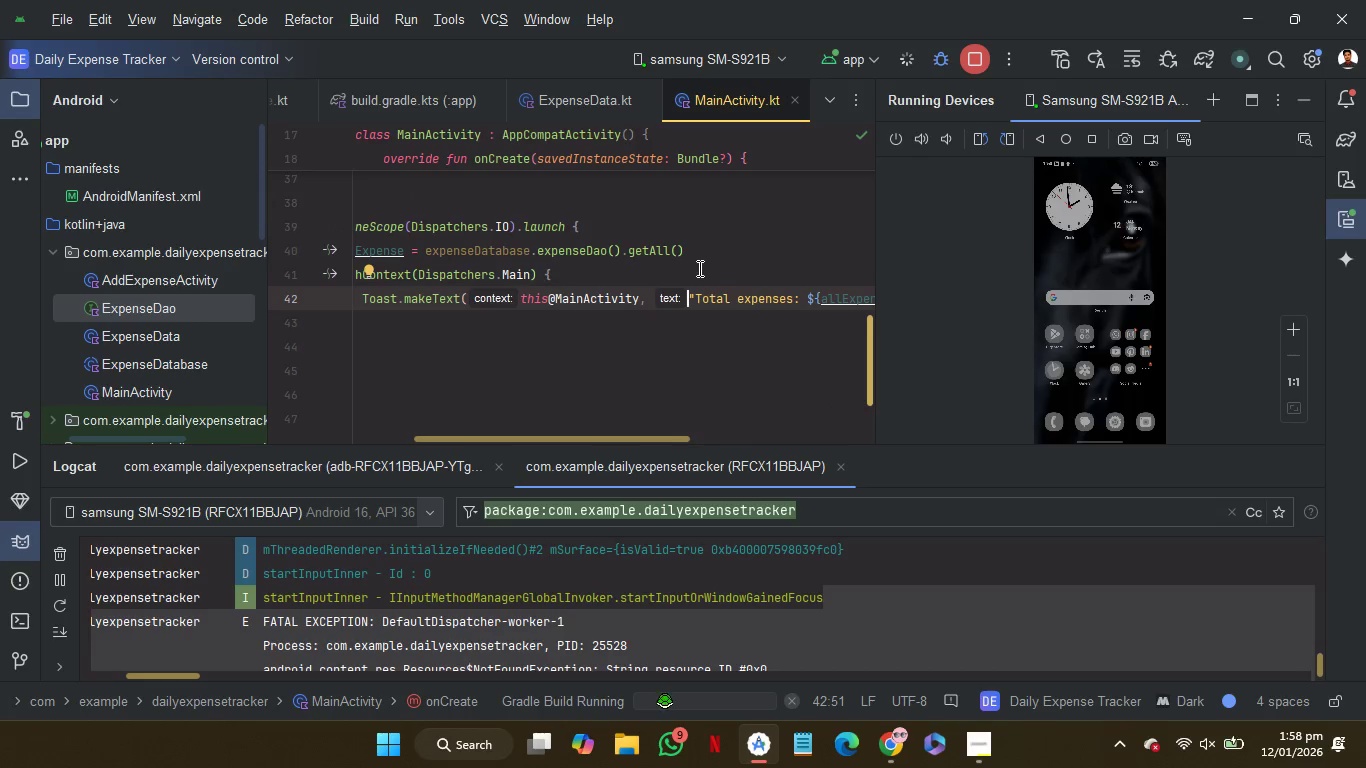 
left_click([698, 268])
 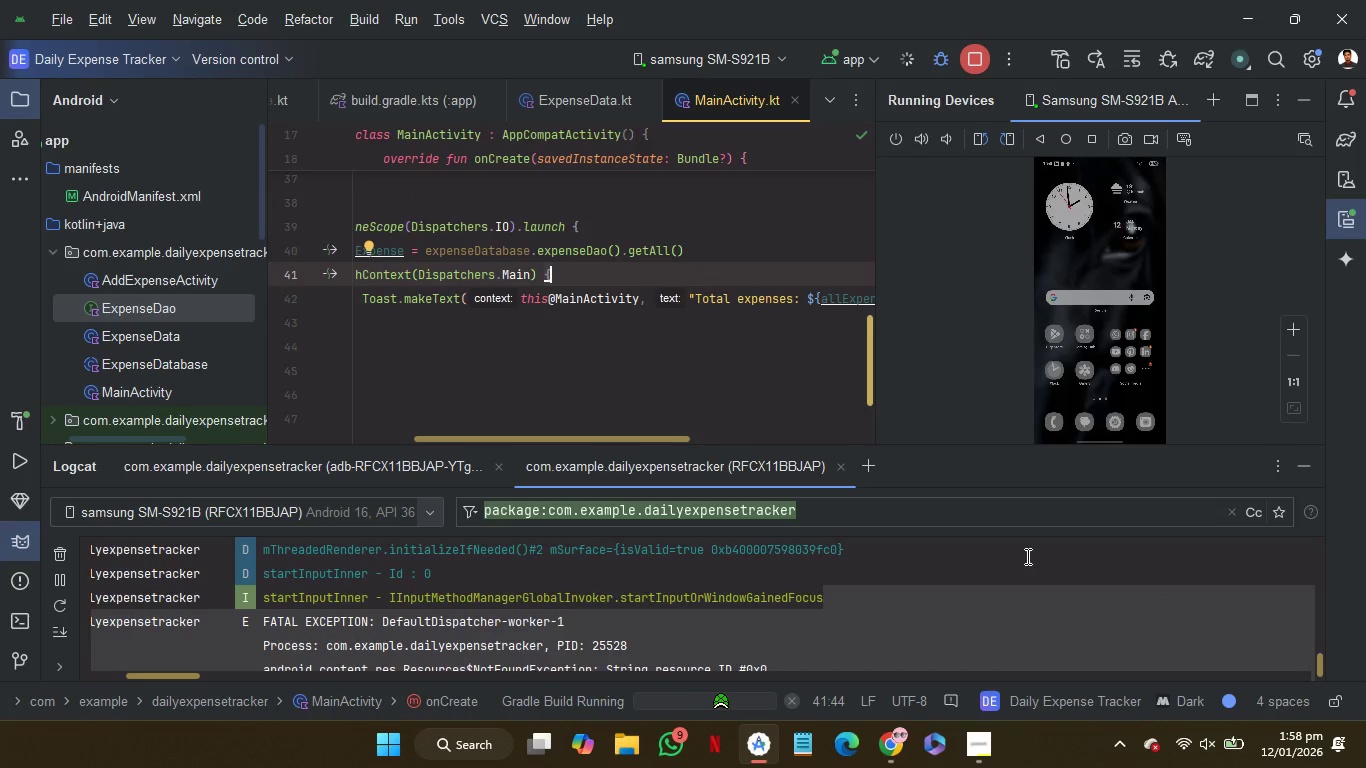 
scroll: coordinate [1012, 554], scroll_direction: down, amount: 10.0
 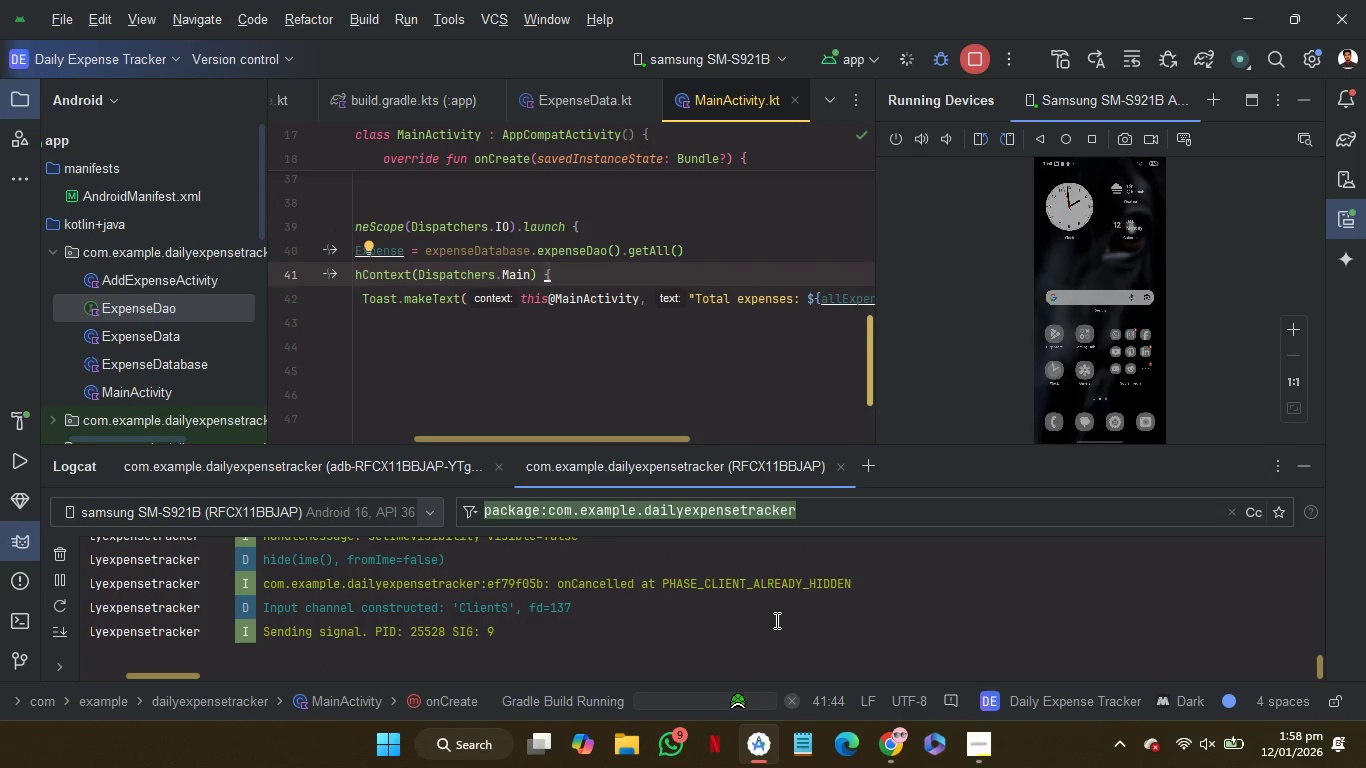 
left_click([774, 628])
 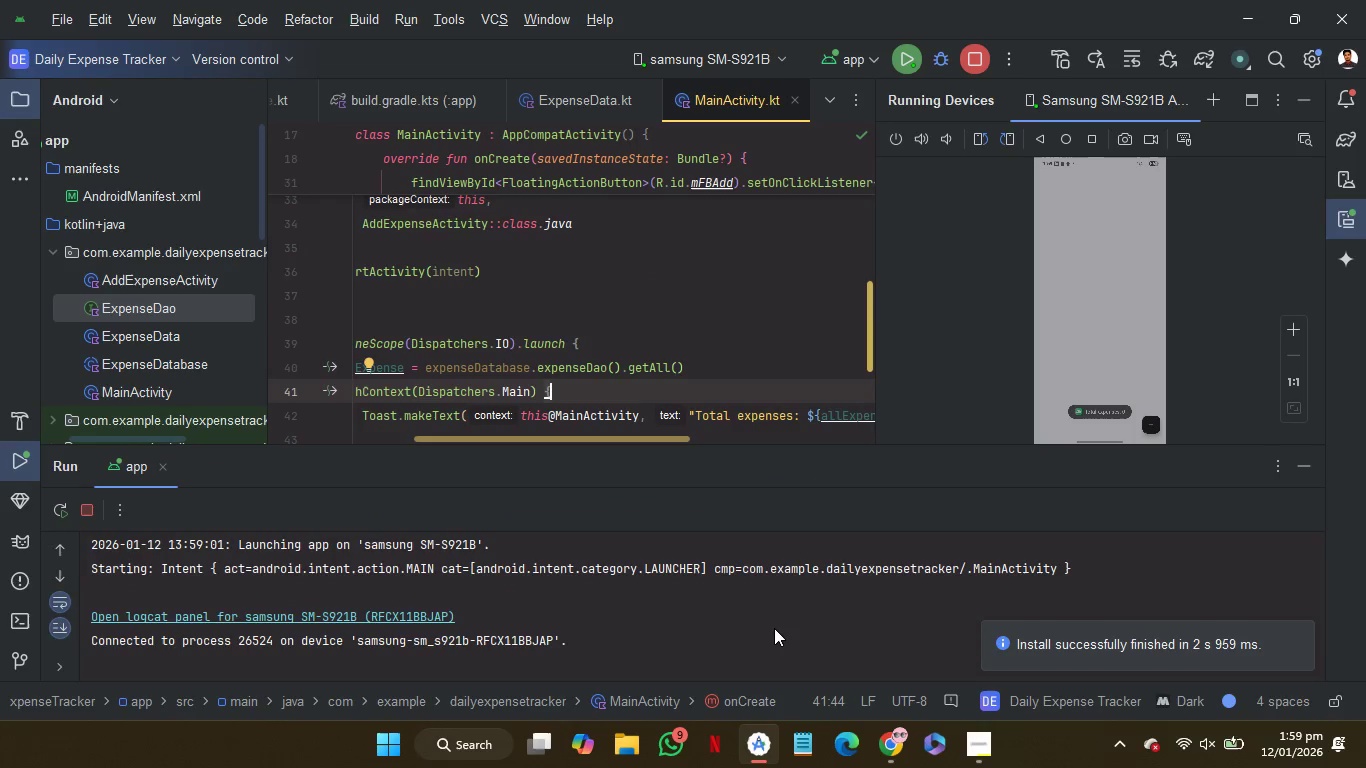 
wait(14.56)
 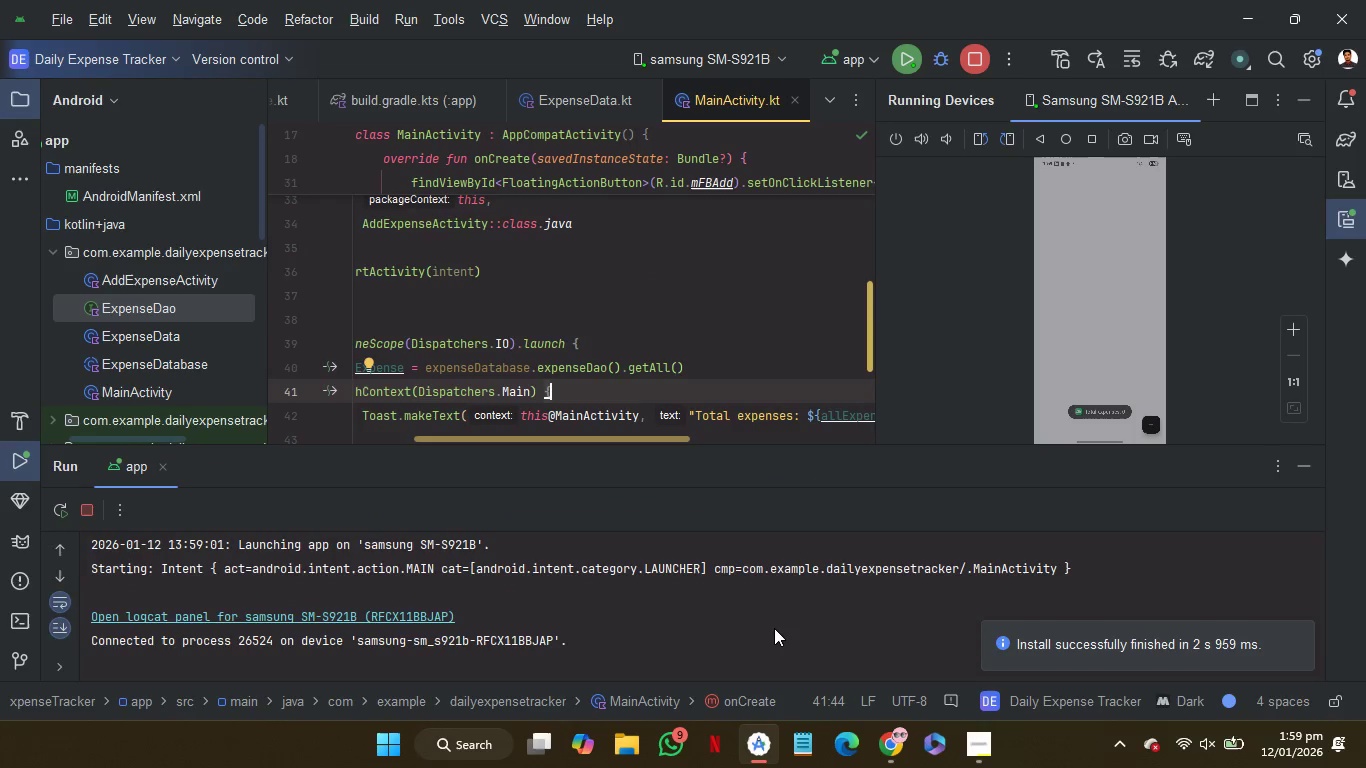 
left_click([404, 614])
 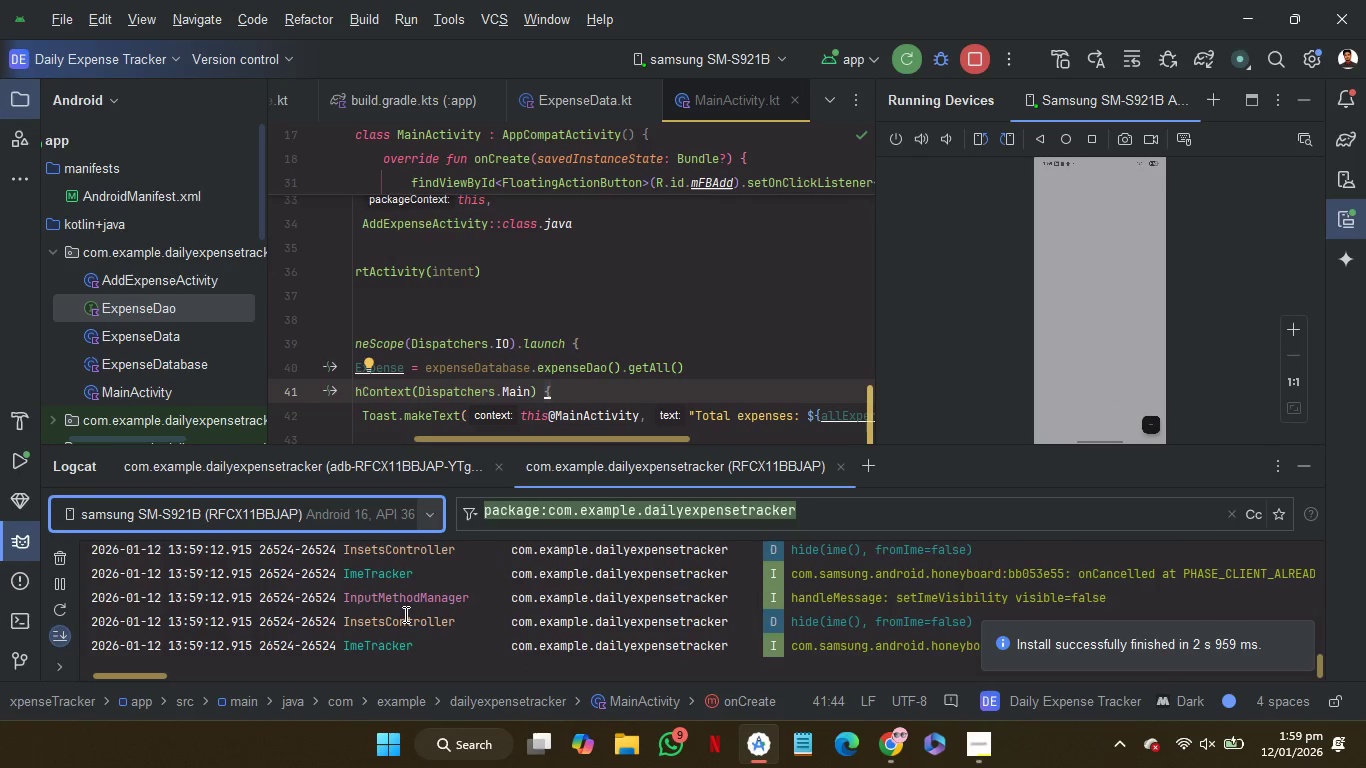 
scroll: coordinate [404, 614], scroll_direction: down, amount: 6.0
 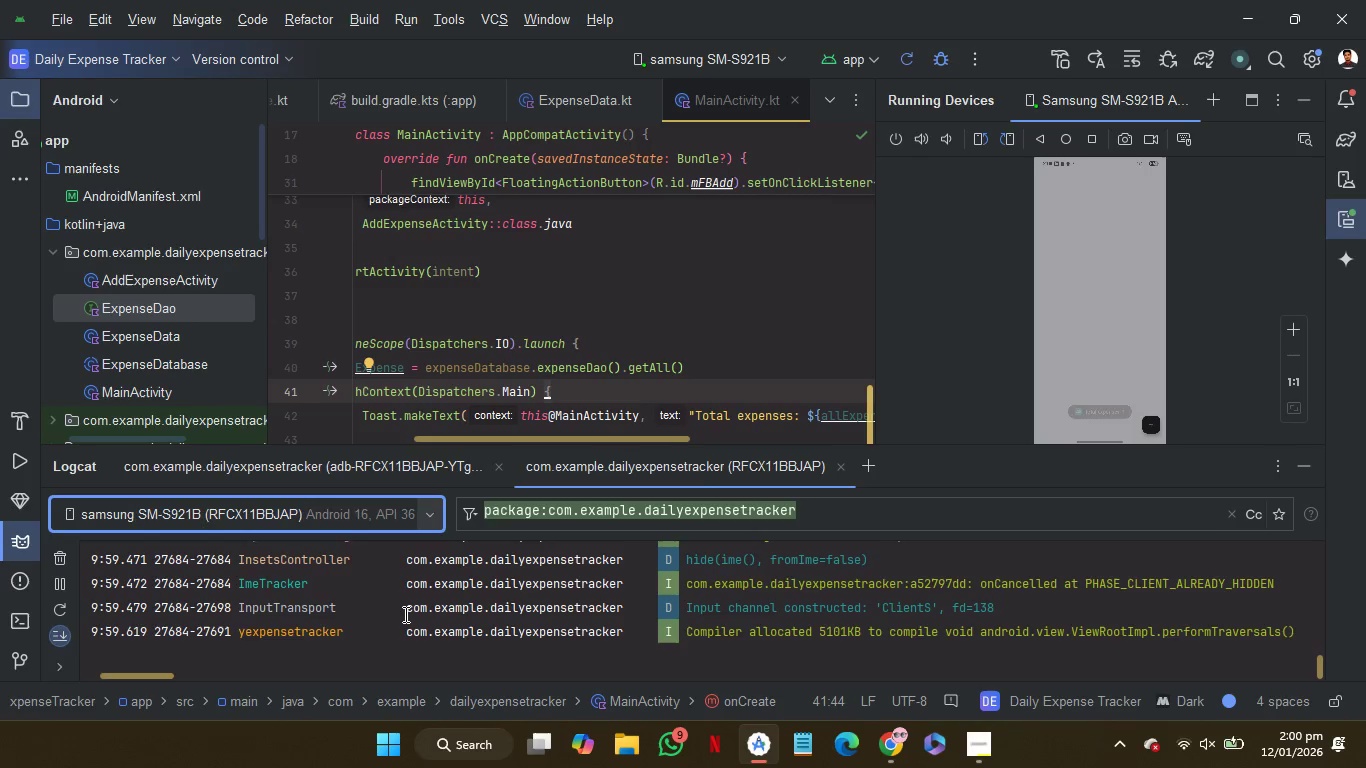 
wait(51.64)
 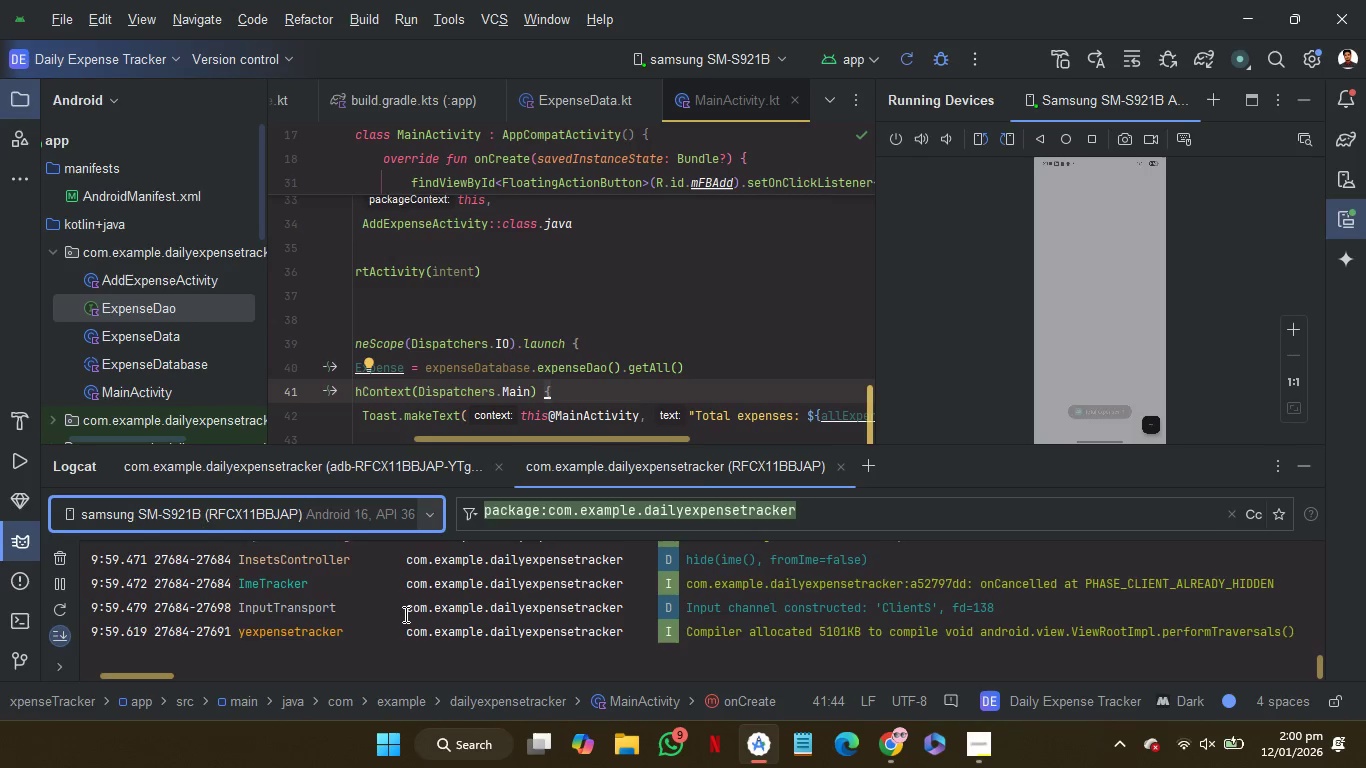 
scroll: coordinate [739, 663], scroll_direction: down, amount: 10.0
 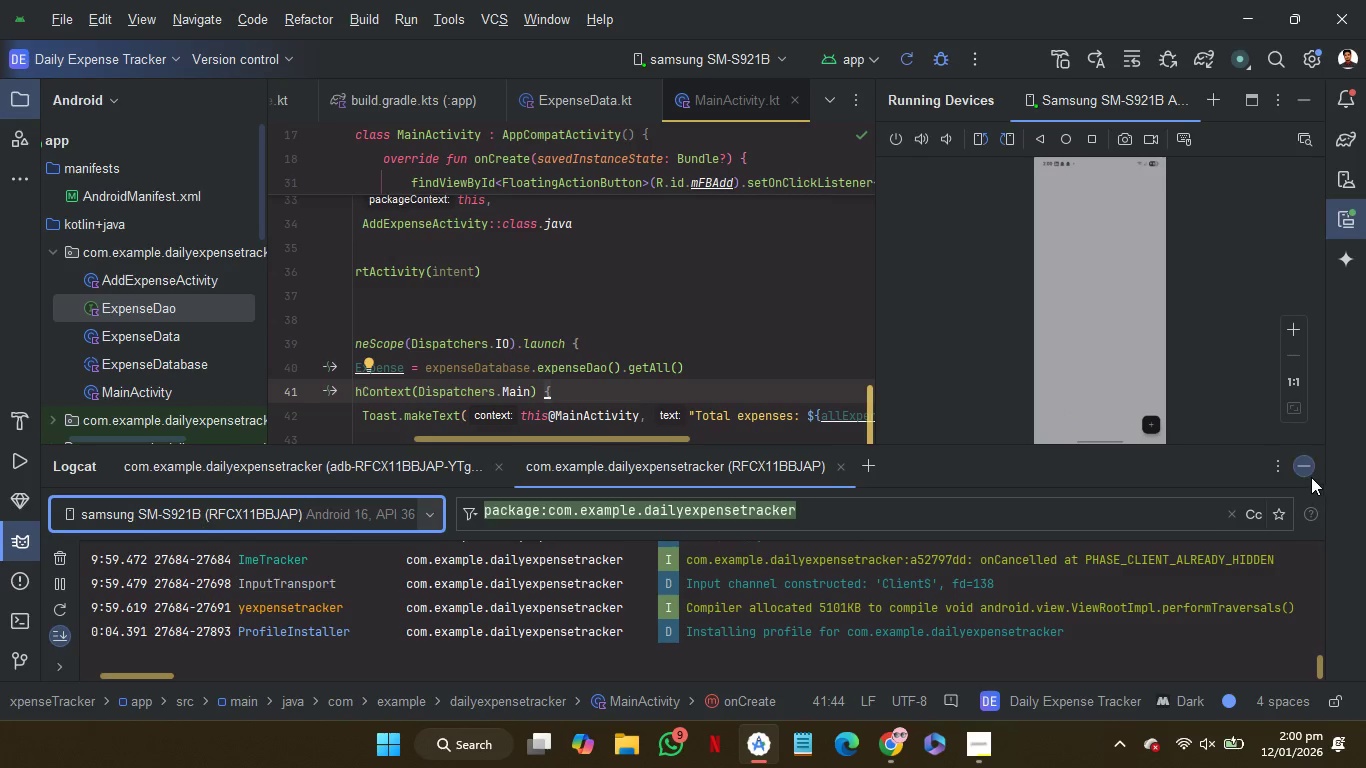 
left_click([1311, 474])
 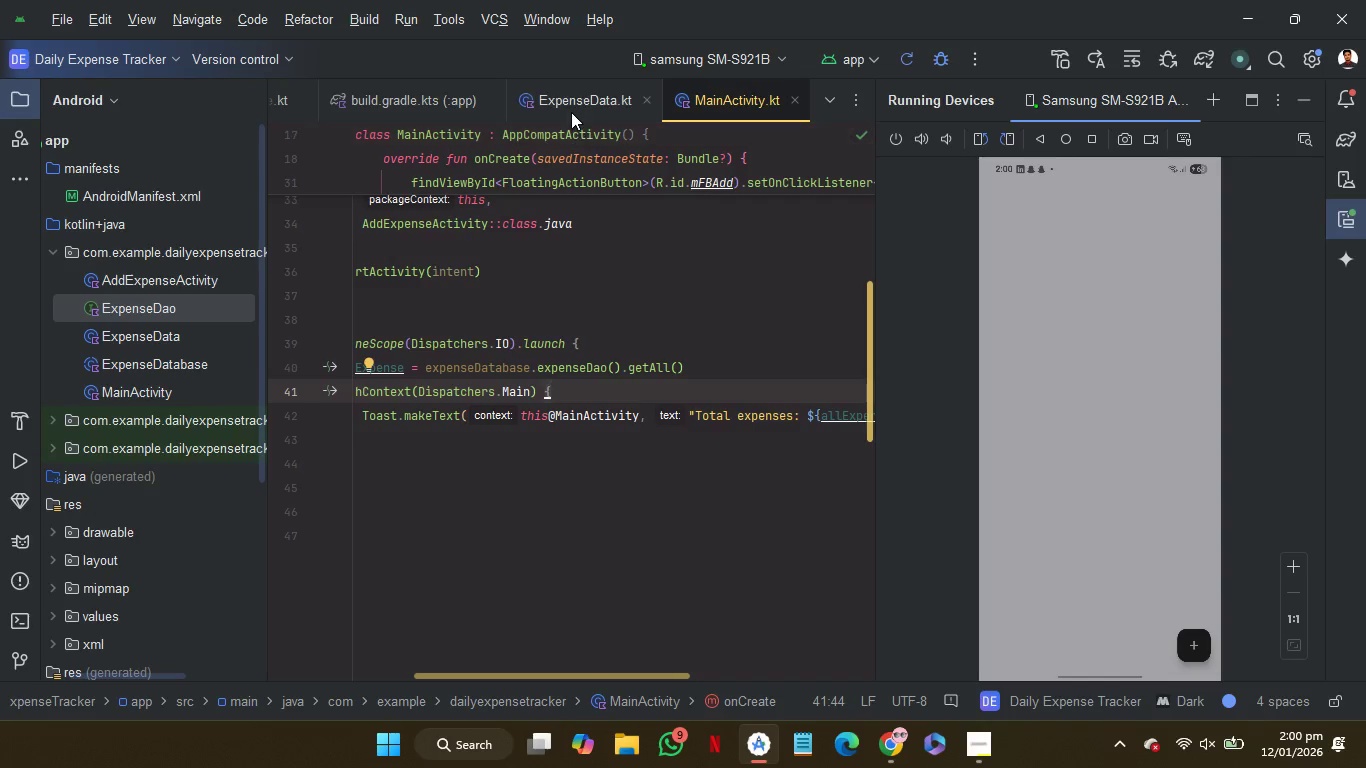 
scroll: coordinate [572, 110], scroll_direction: up, amount: 15.0
 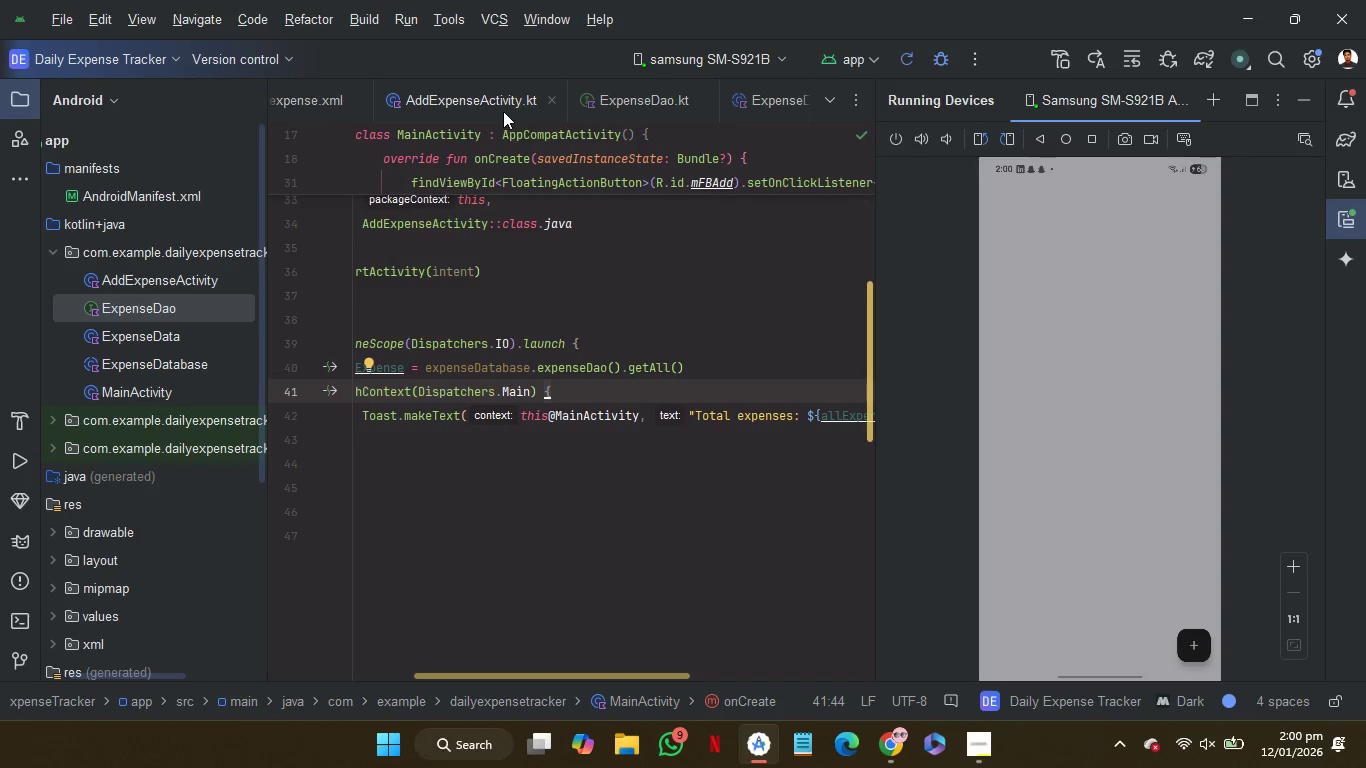 
left_click([501, 111])
 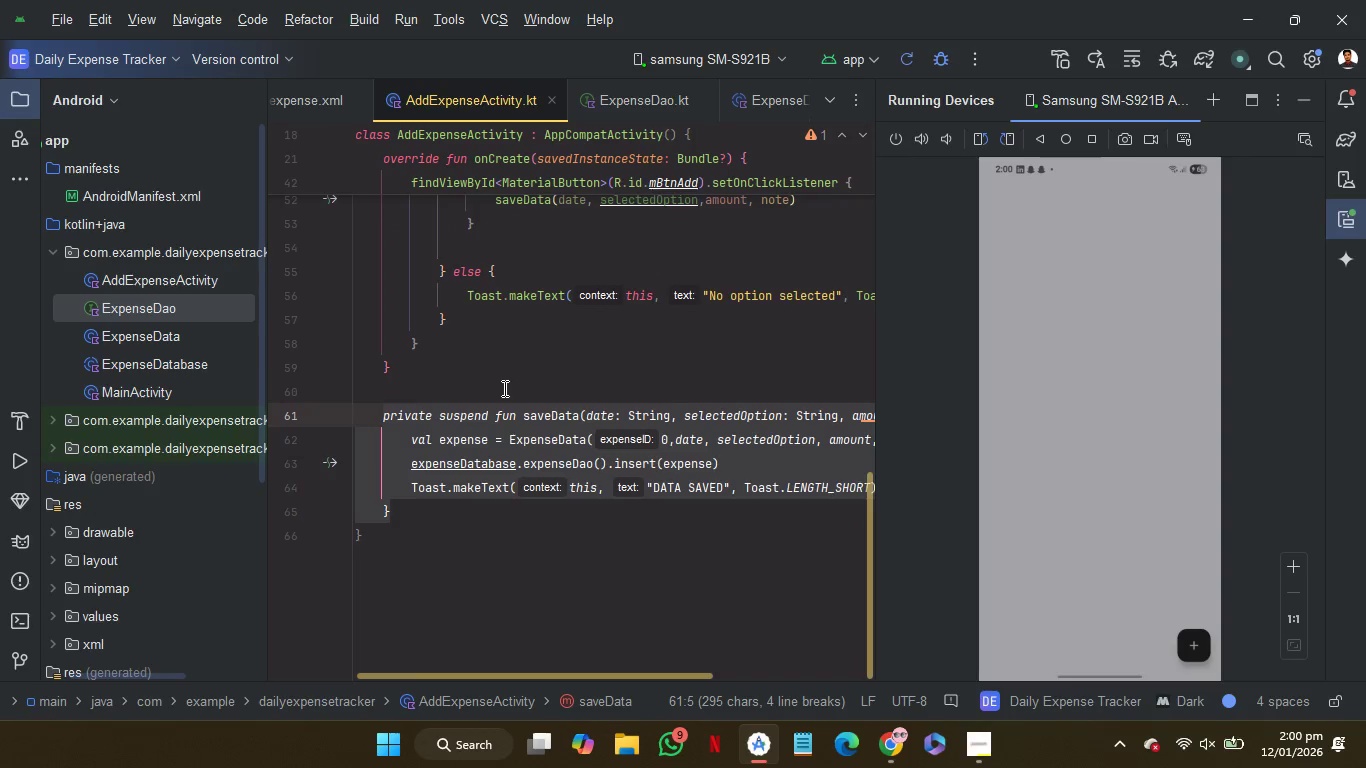 
left_click([509, 389])
 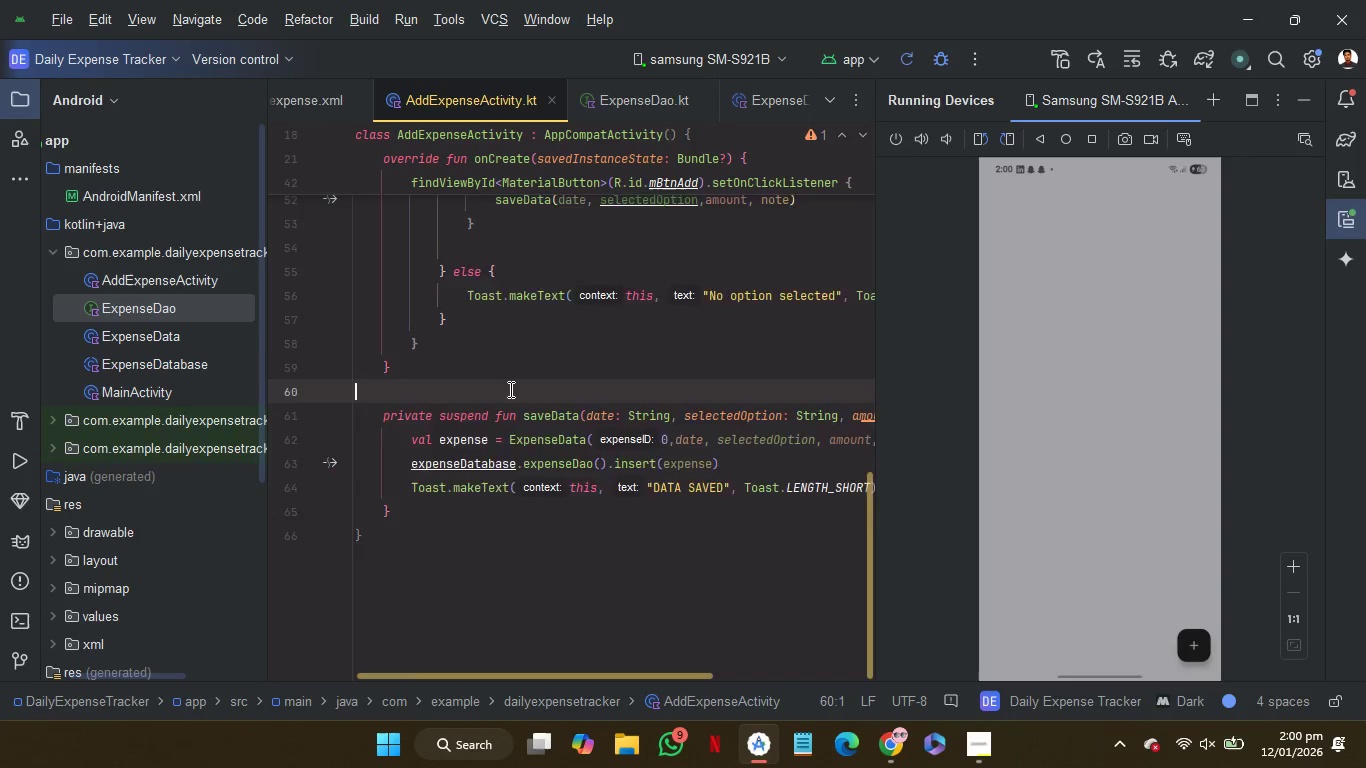 
scroll: coordinate [509, 389], scroll_direction: up, amount: 2.0
 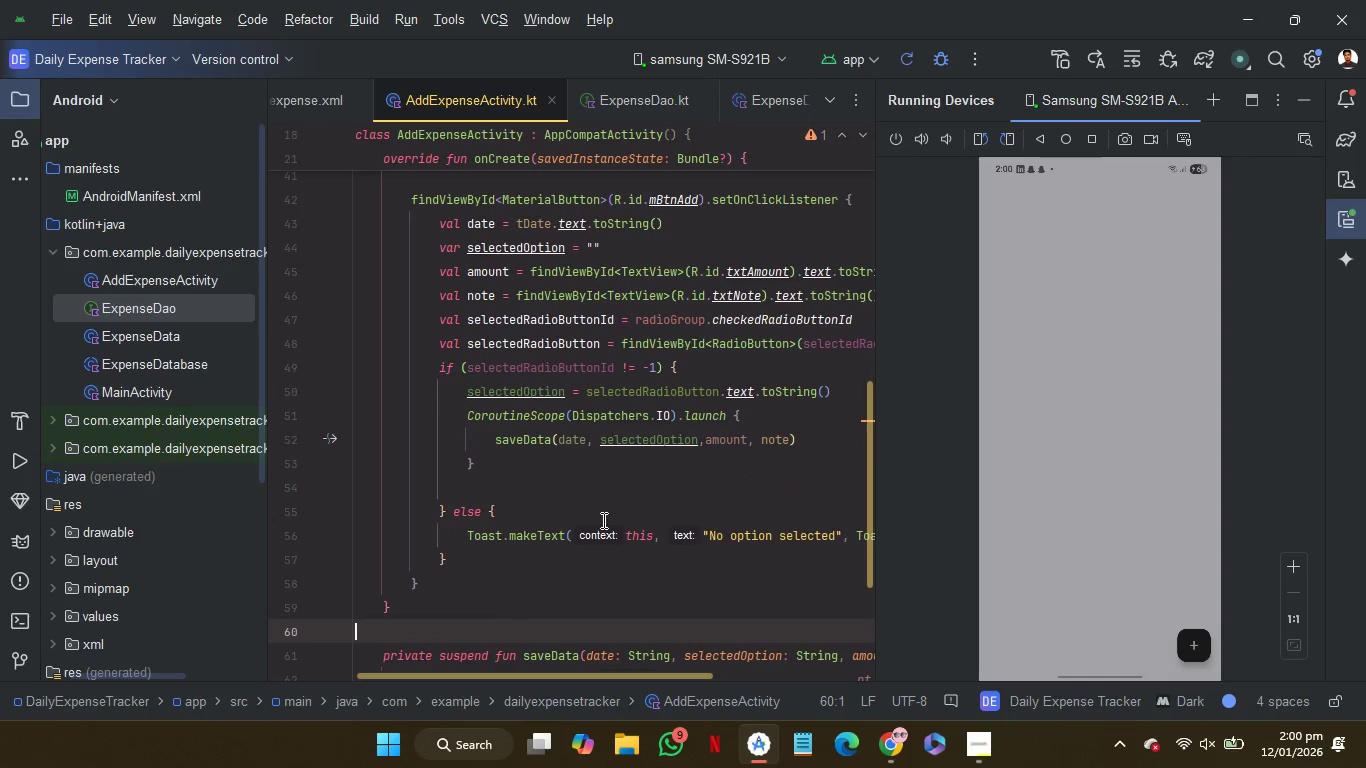 
scroll: coordinate [667, 490], scroll_direction: down, amount: 3.0
 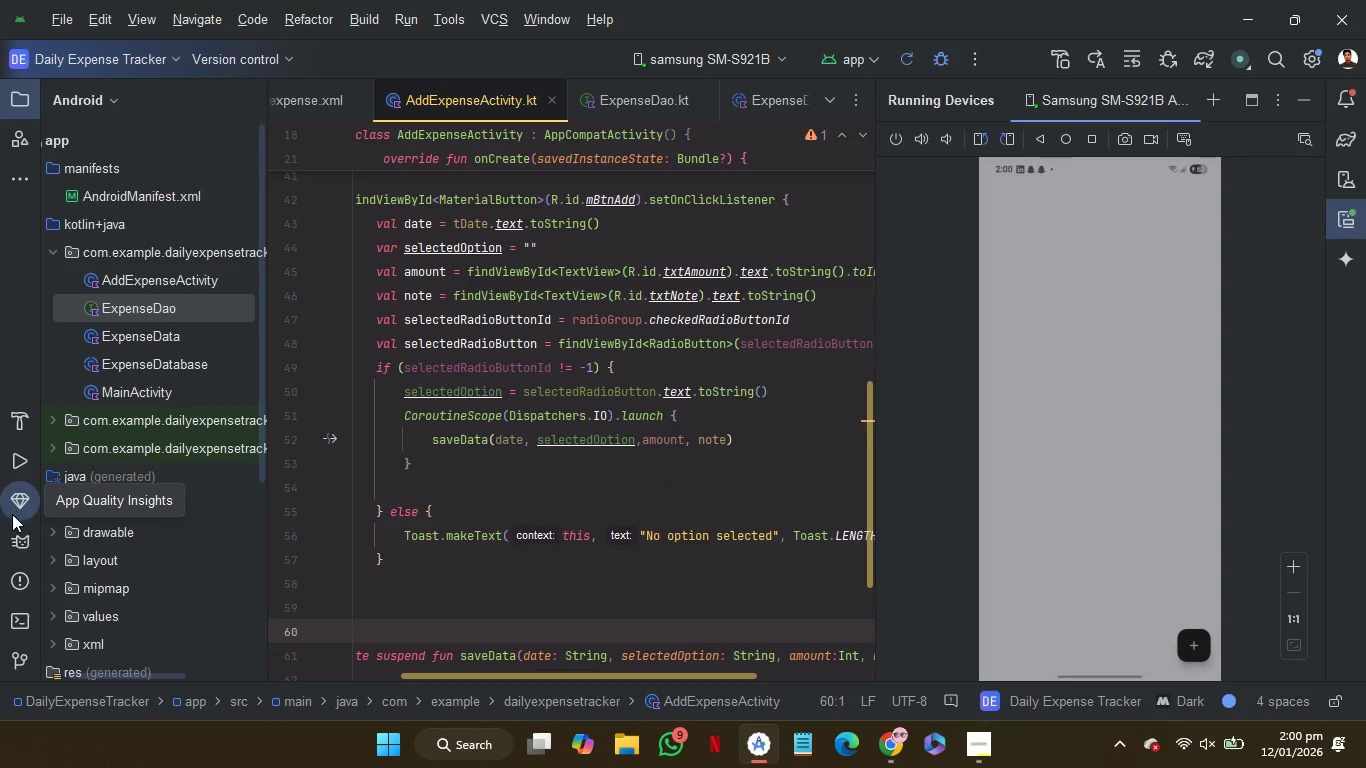 
left_click([20, 537])
 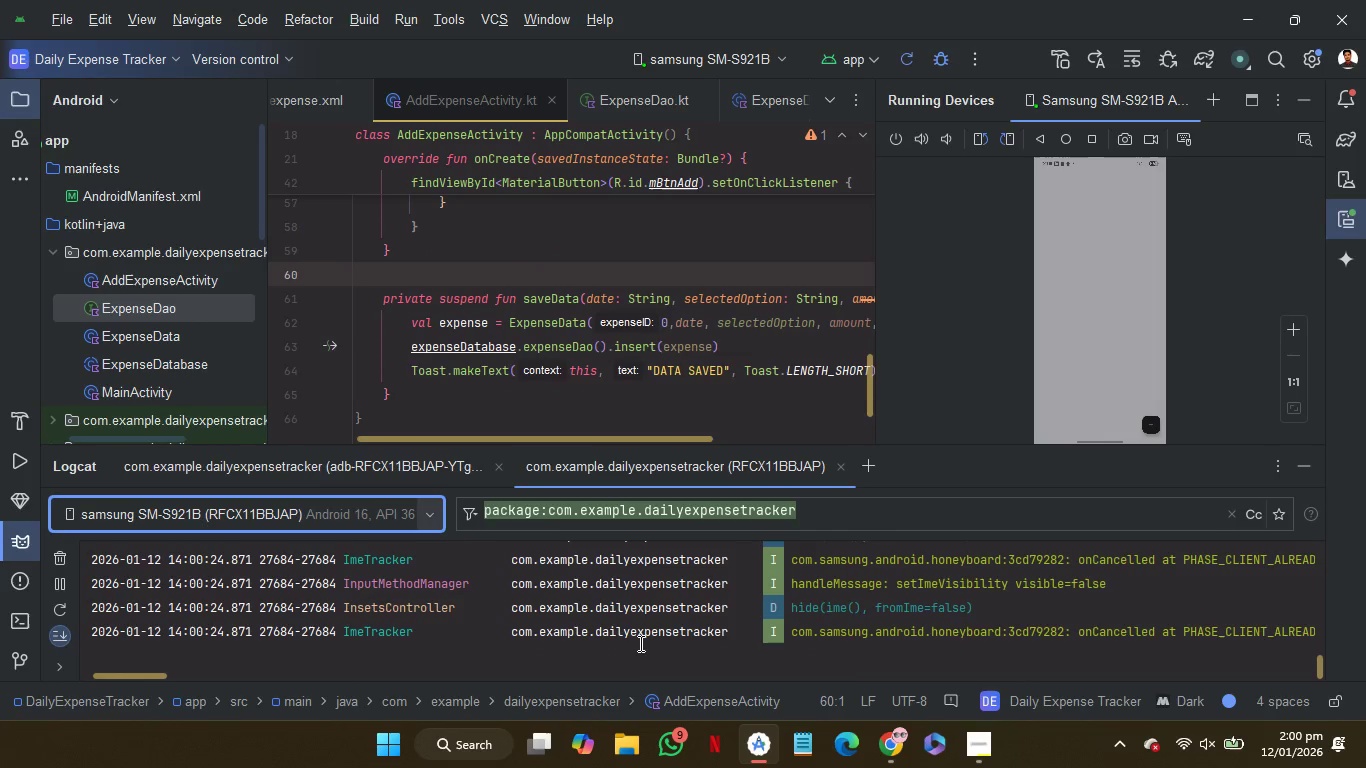 
scroll: coordinate [639, 643], scroll_direction: up, amount: 3.0
 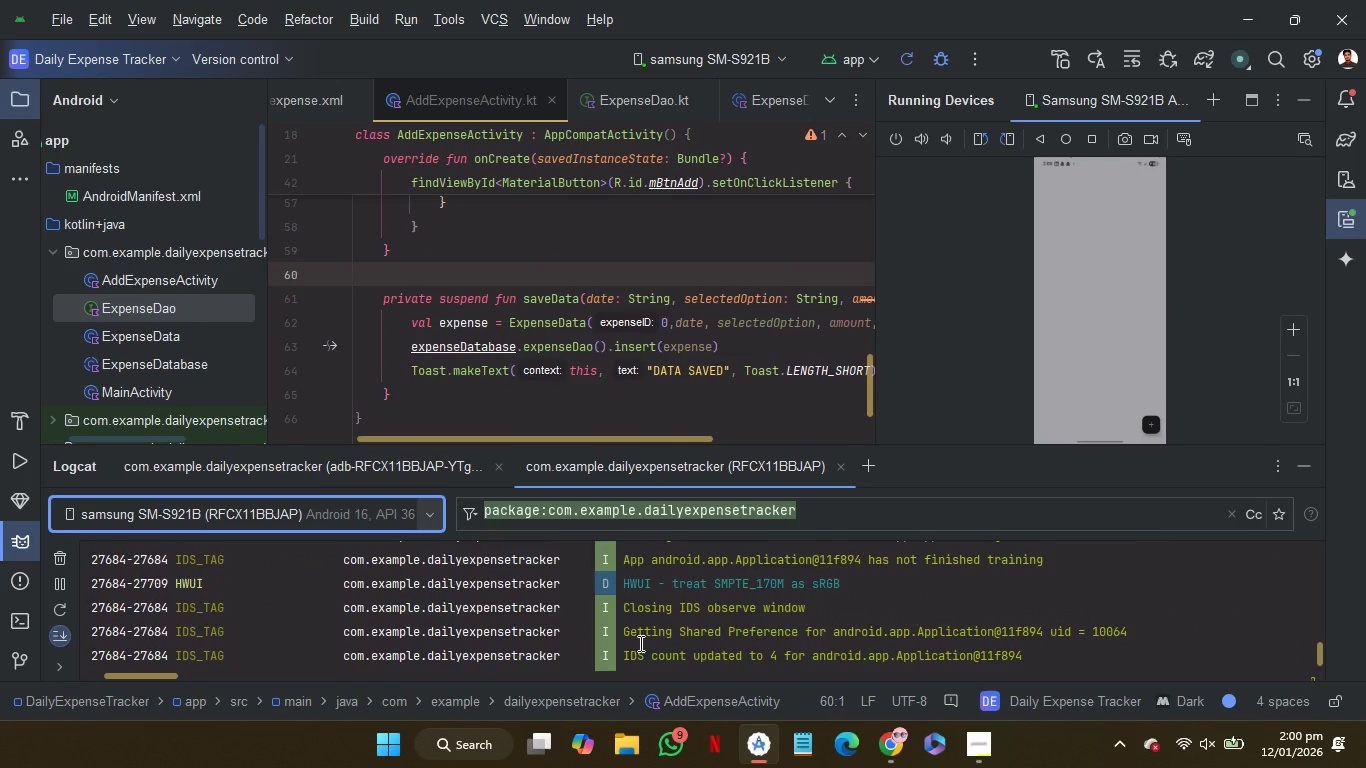 
scroll: coordinate [639, 643], scroll_direction: down, amount: 24.0
 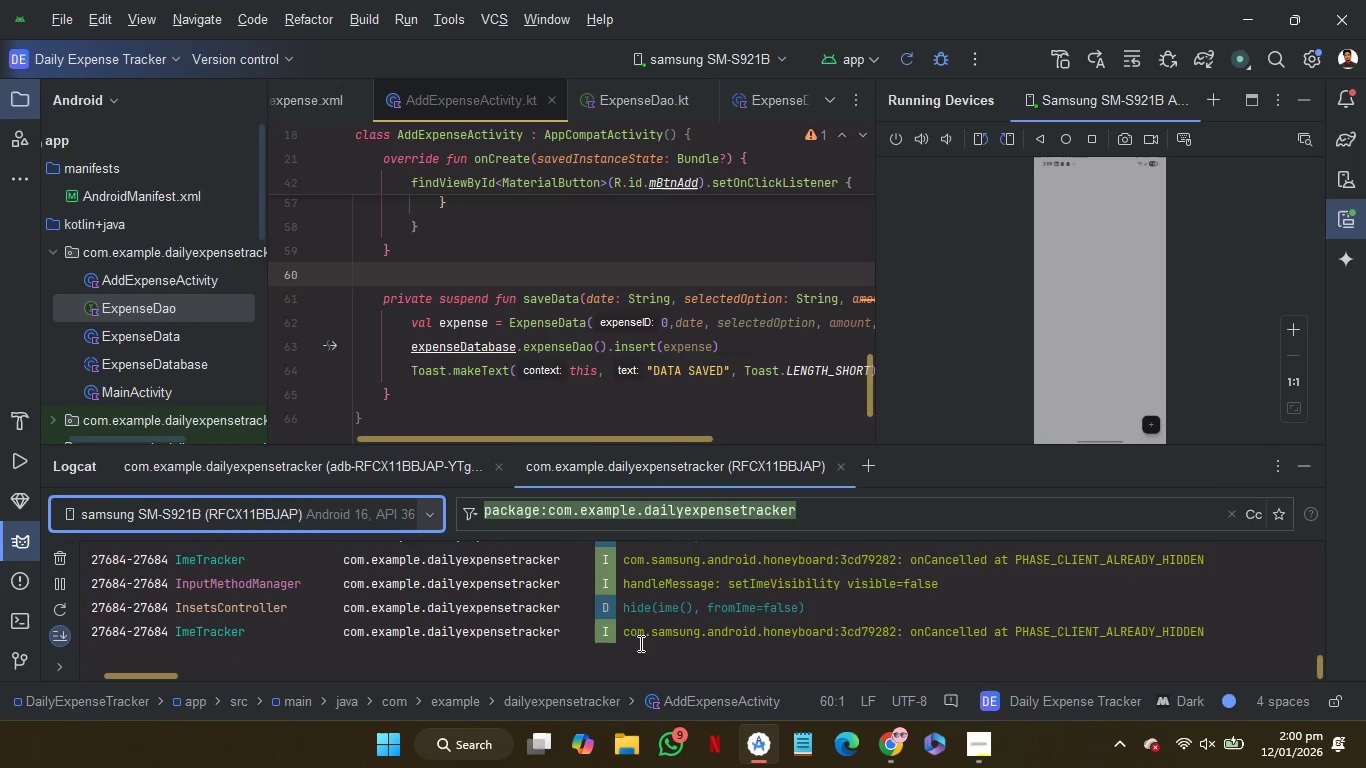 
scroll: coordinate [639, 643], scroll_direction: up, amount: 12.0
 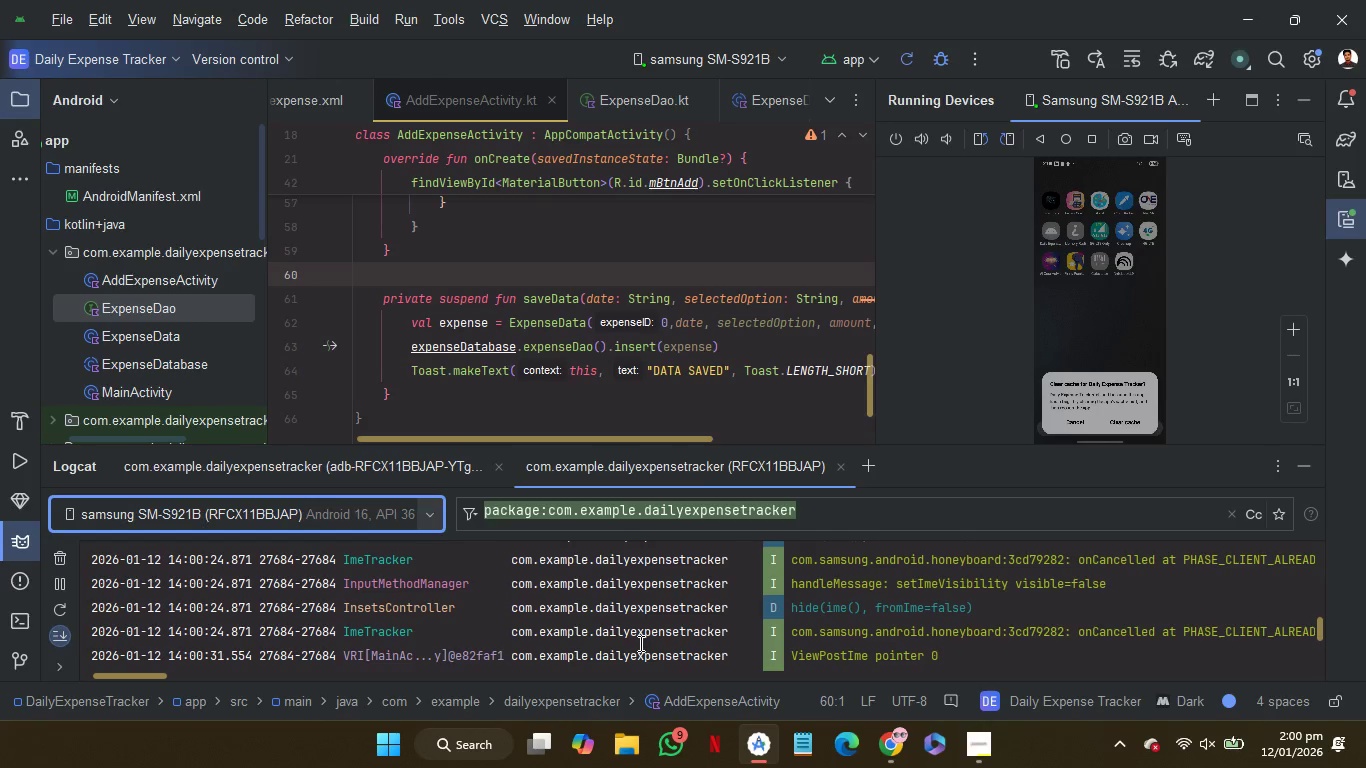 
wait(26.38)
 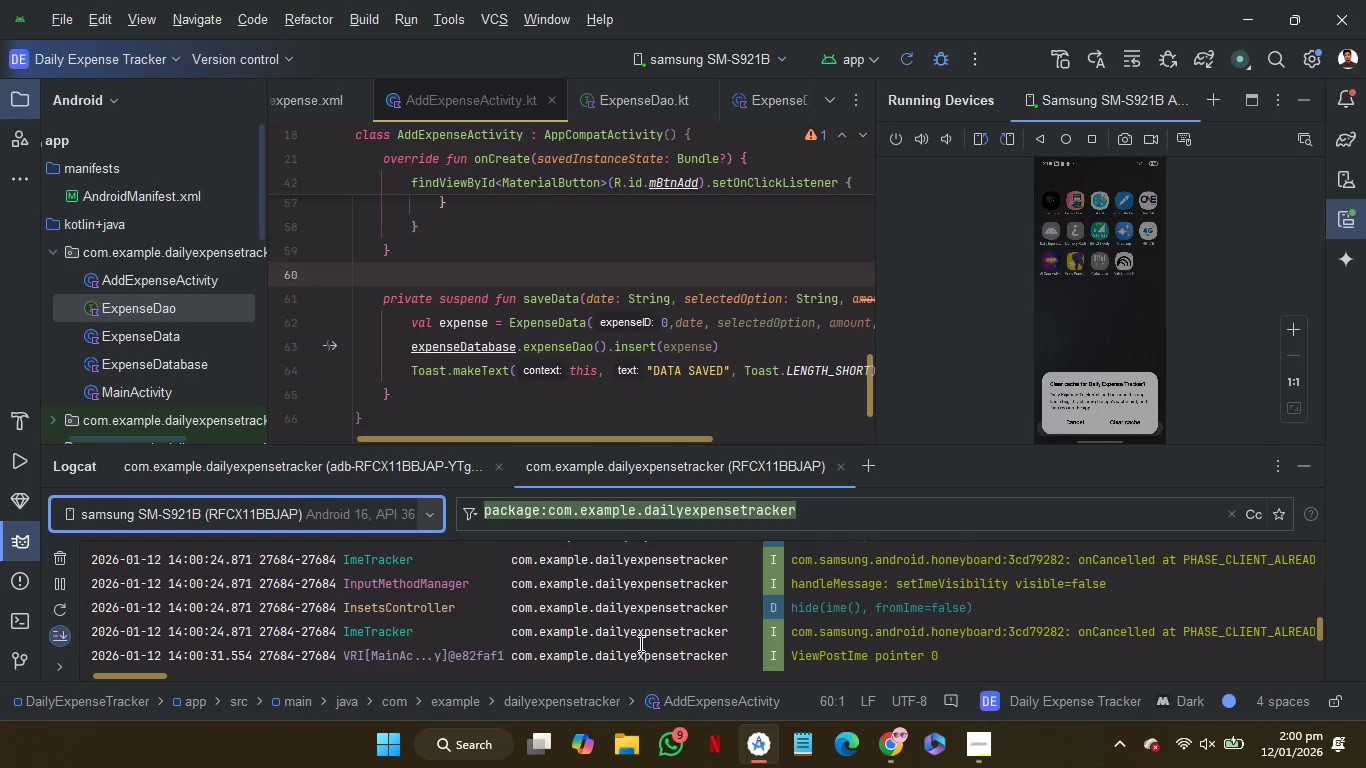 
scroll: coordinate [1028, 606], scroll_direction: down, amount: 103.0
 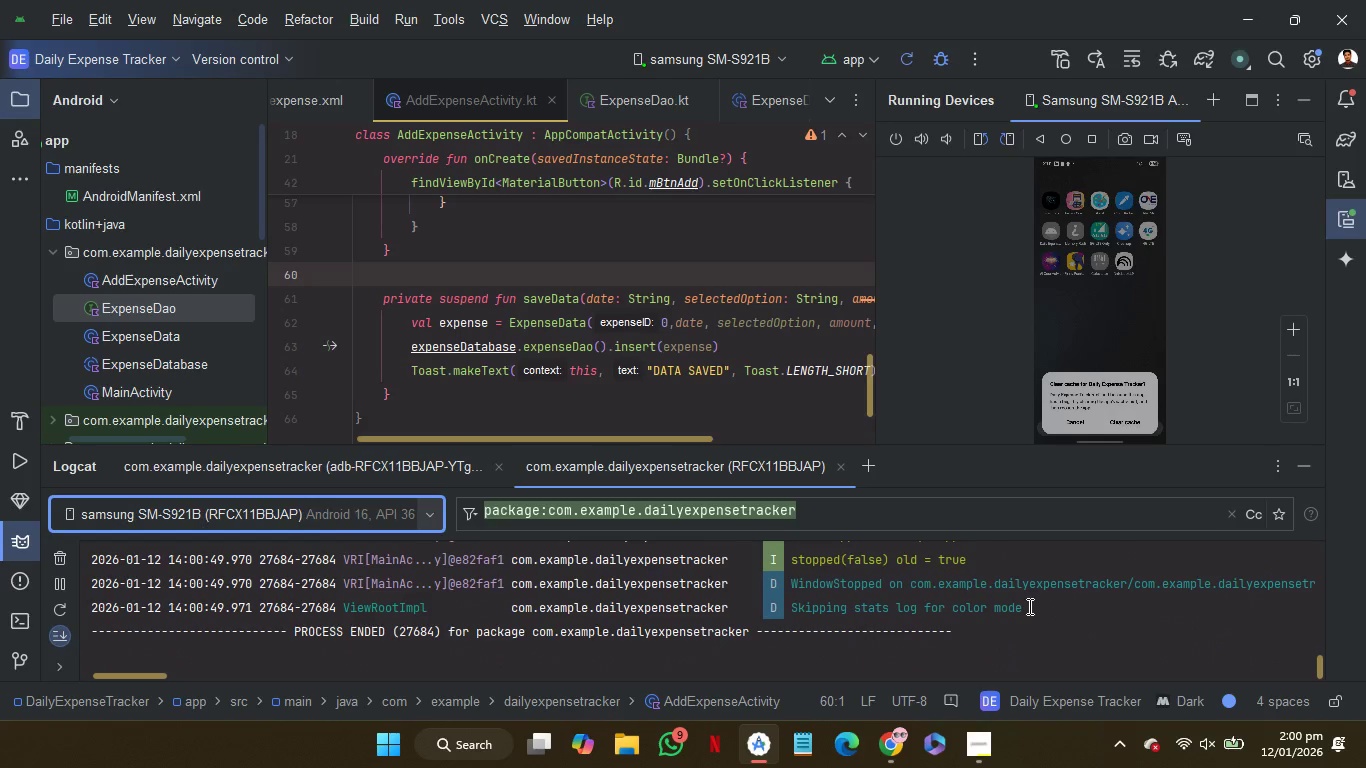 
scroll: coordinate [1028, 606], scroll_direction: up, amount: 2.0
 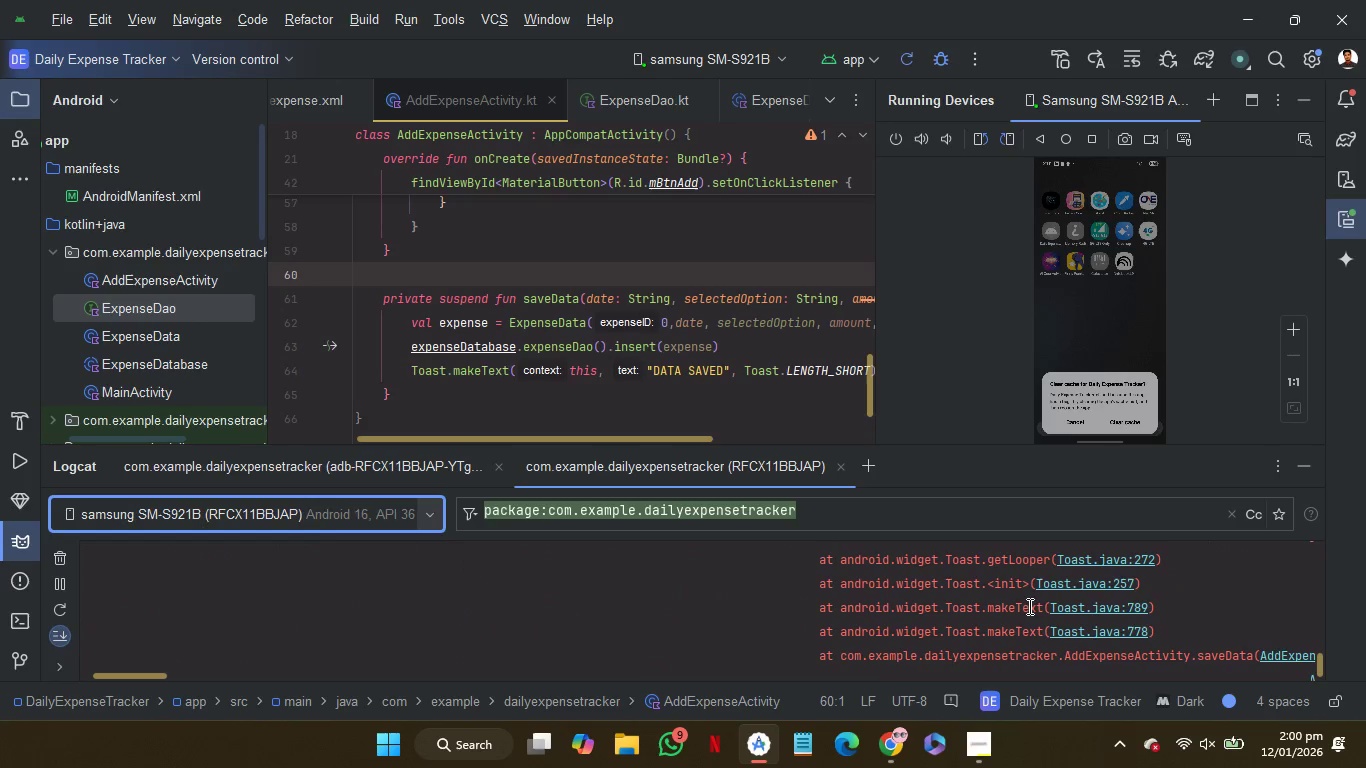 
scroll: coordinate [1160, 645], scroll_direction: down, amount: 15.0
 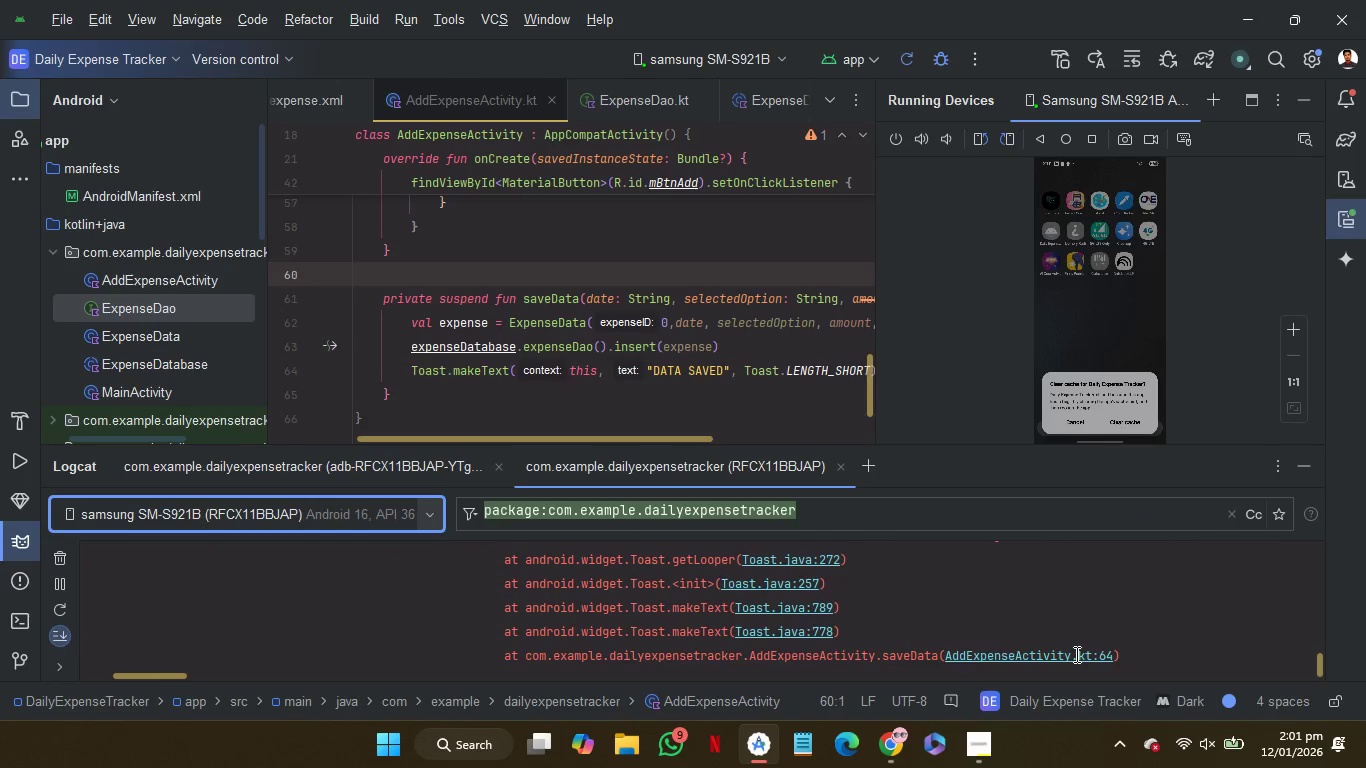 
left_click([1077, 654])
 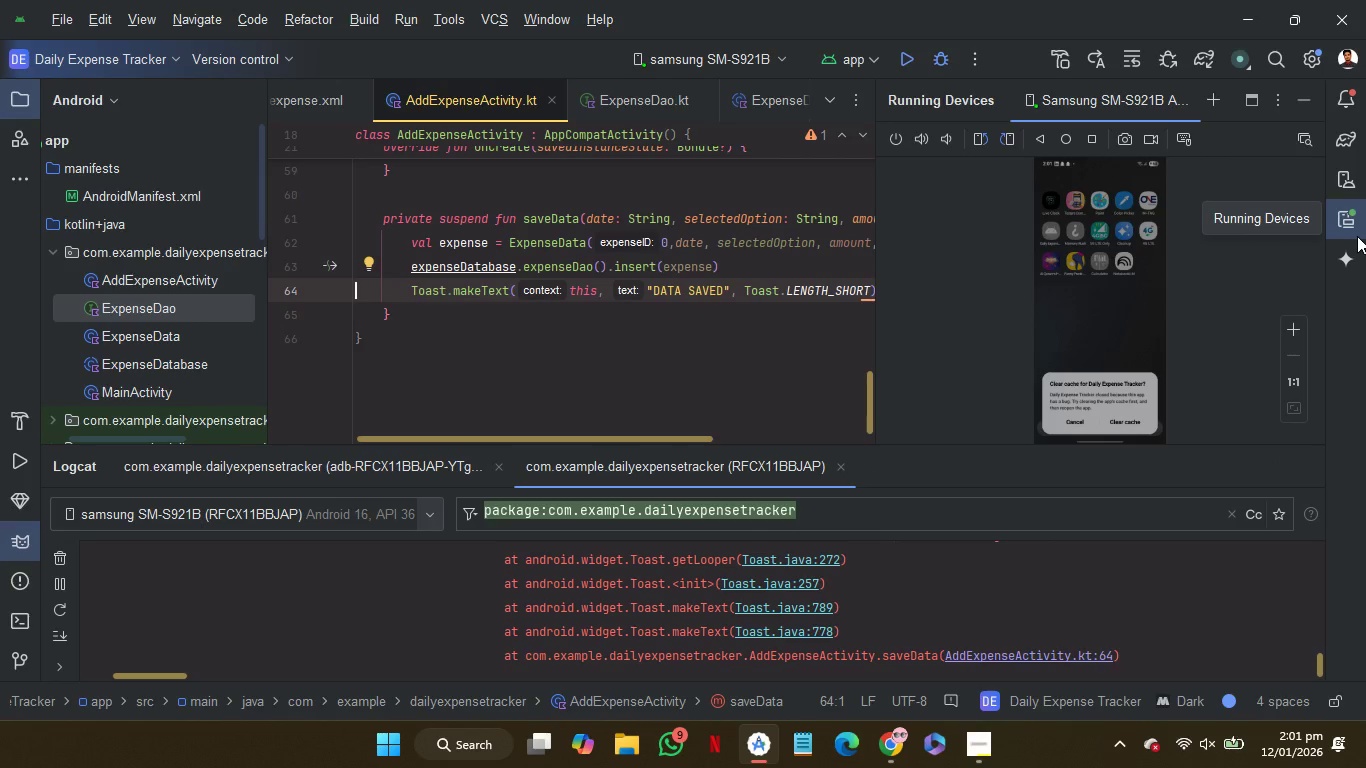 
wait(7.94)
 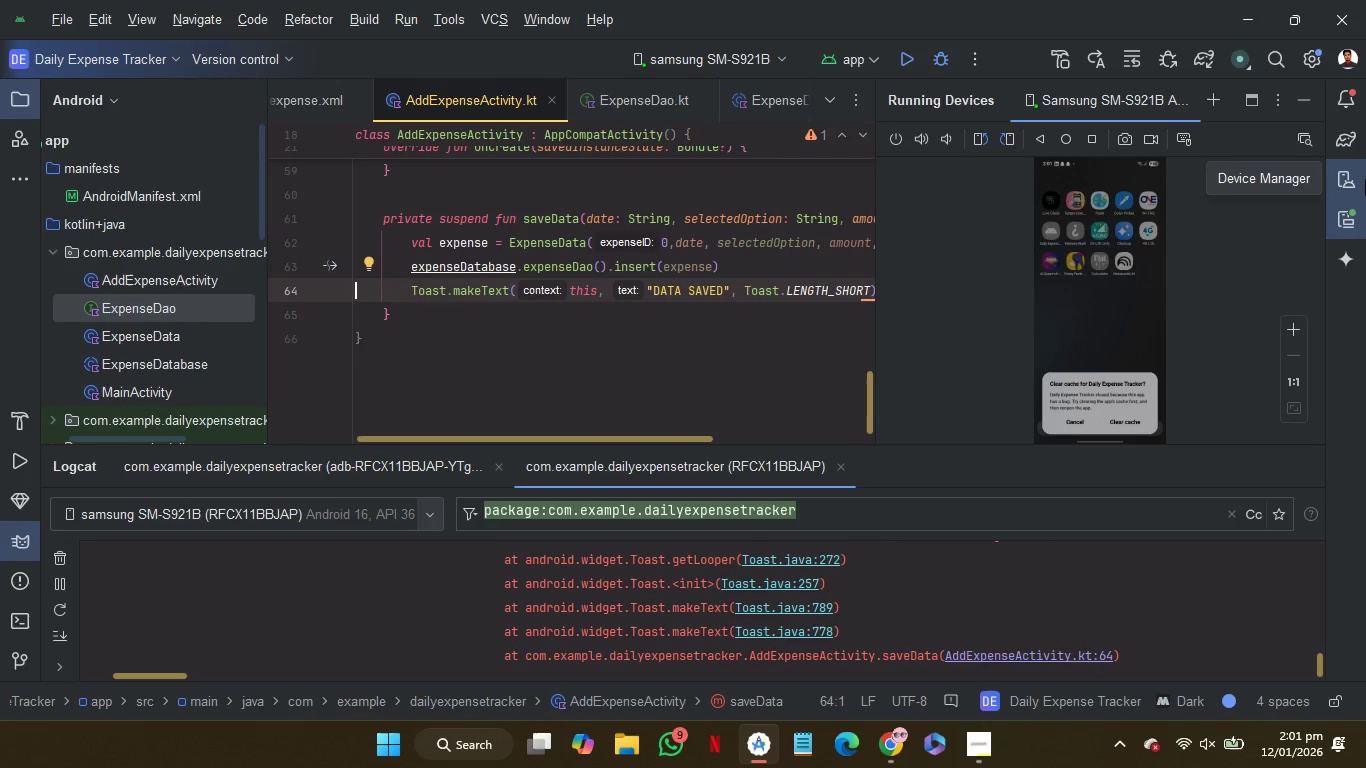 
left_click([1343, 228])
 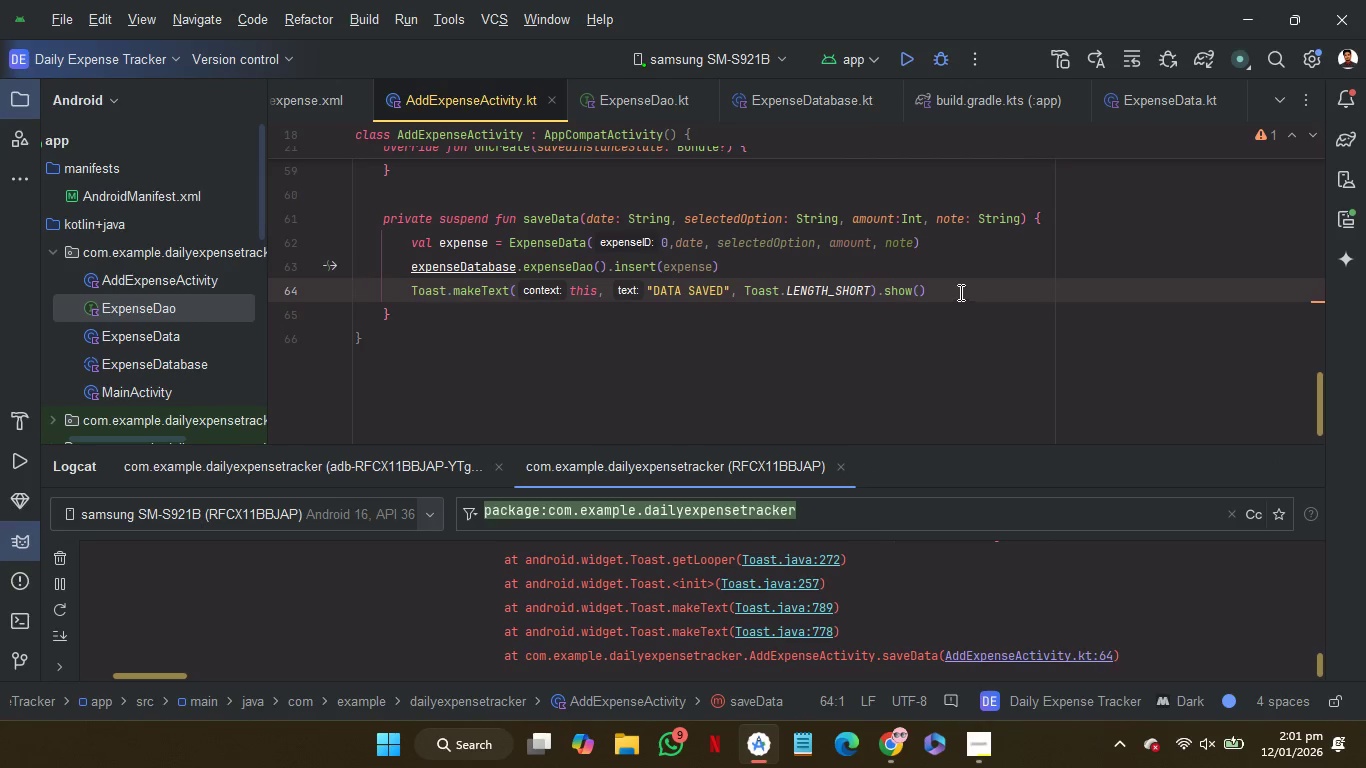 
left_click_drag(start_coordinate=[960, 283], to_coordinate=[959, 272])
 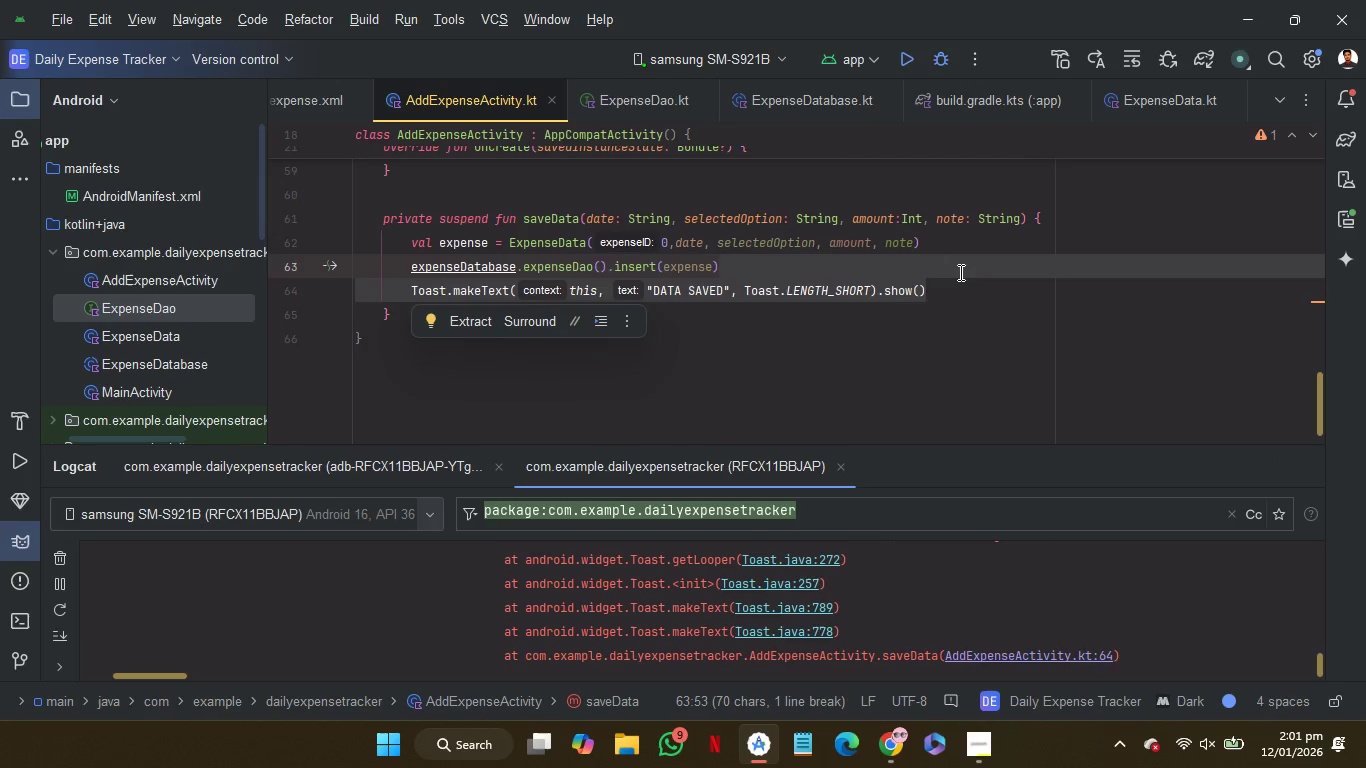 
wait(8.47)
 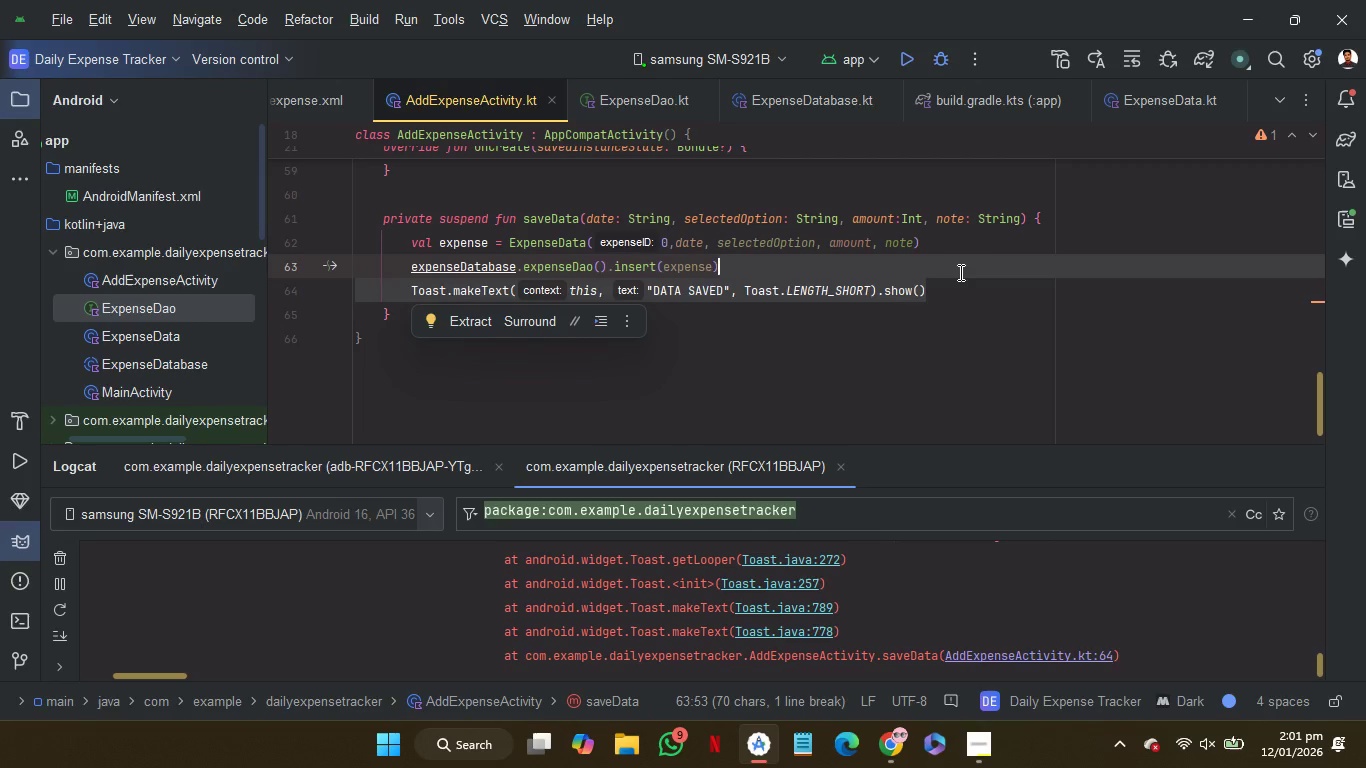 
key(Control+X)
 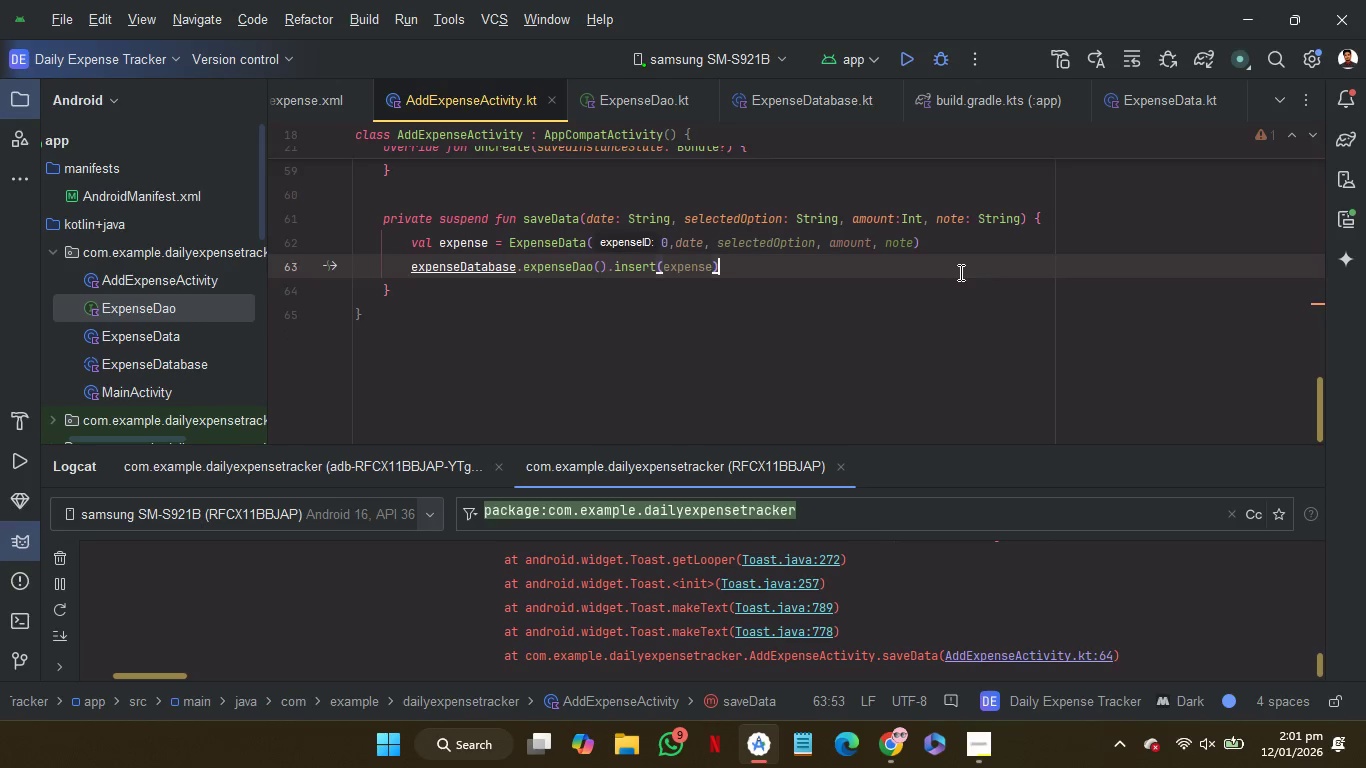 
scroll: coordinate [959, 272], scroll_direction: up, amount: 2.0
 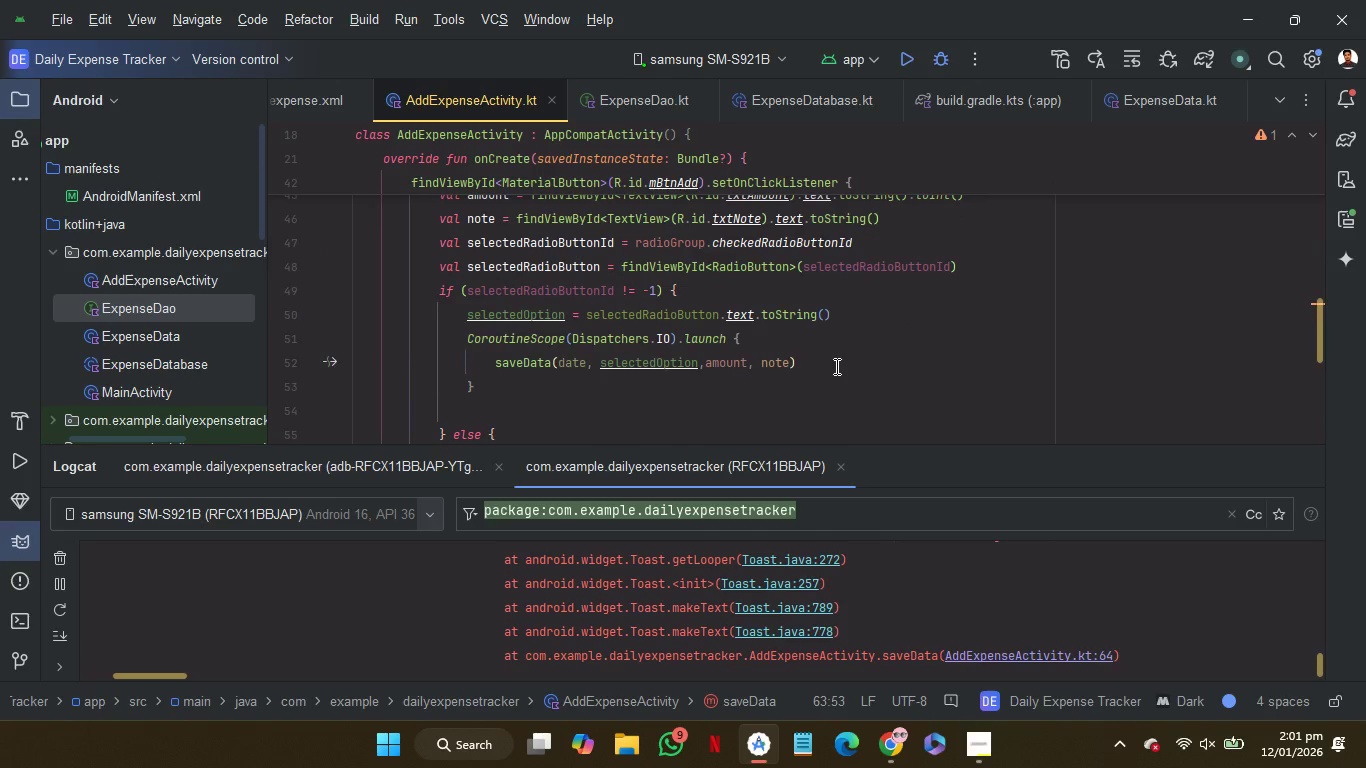 
left_click([836, 361])
 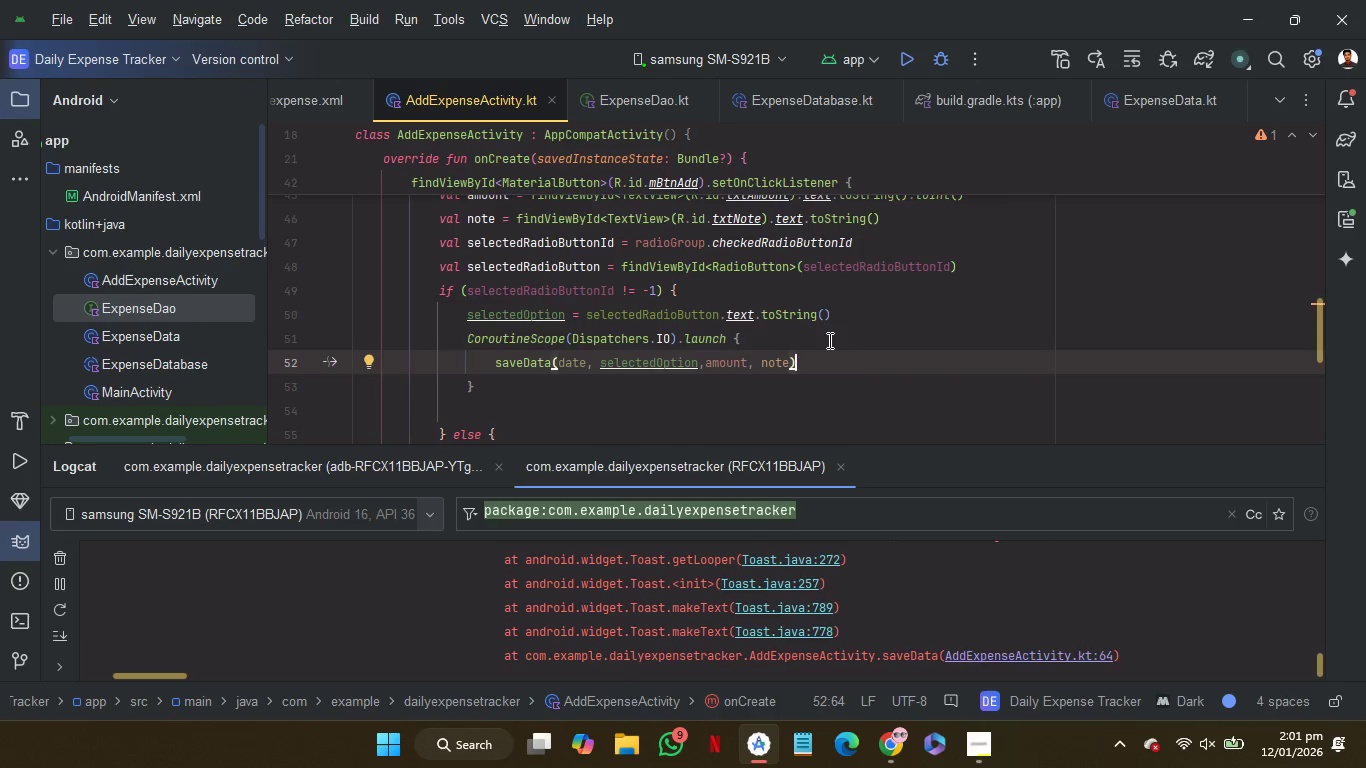 
wait(7.38)
 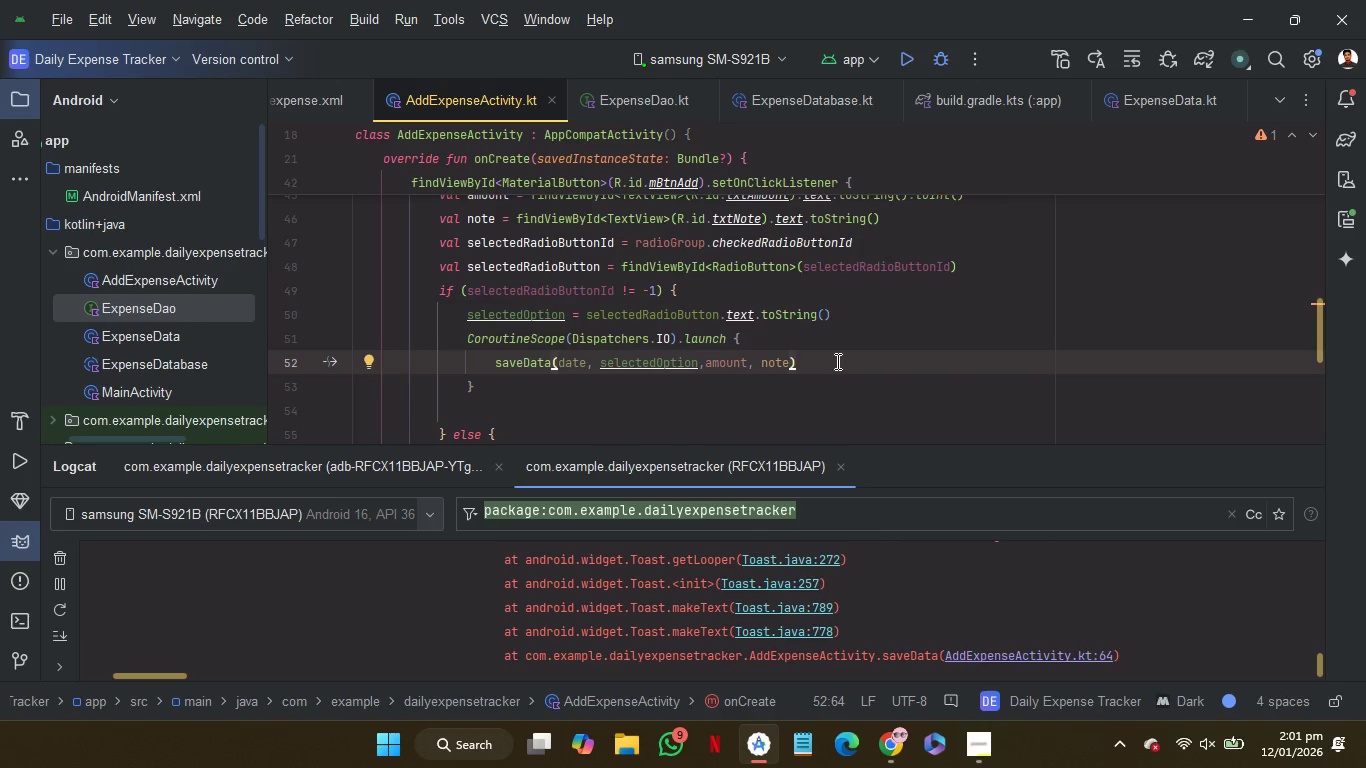 
left_click_drag(start_coordinate=[830, 337], to_coordinate=[857, 319])
 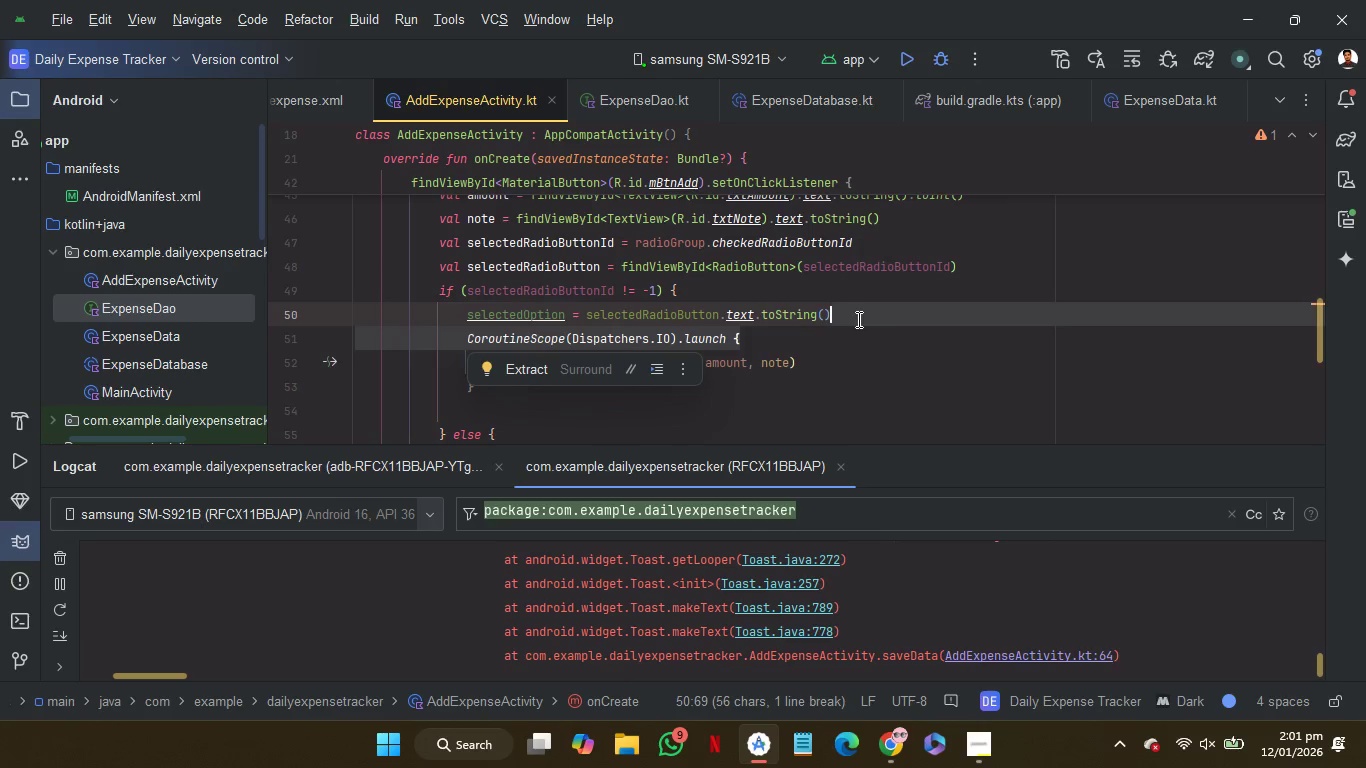 
key(Control+C)
 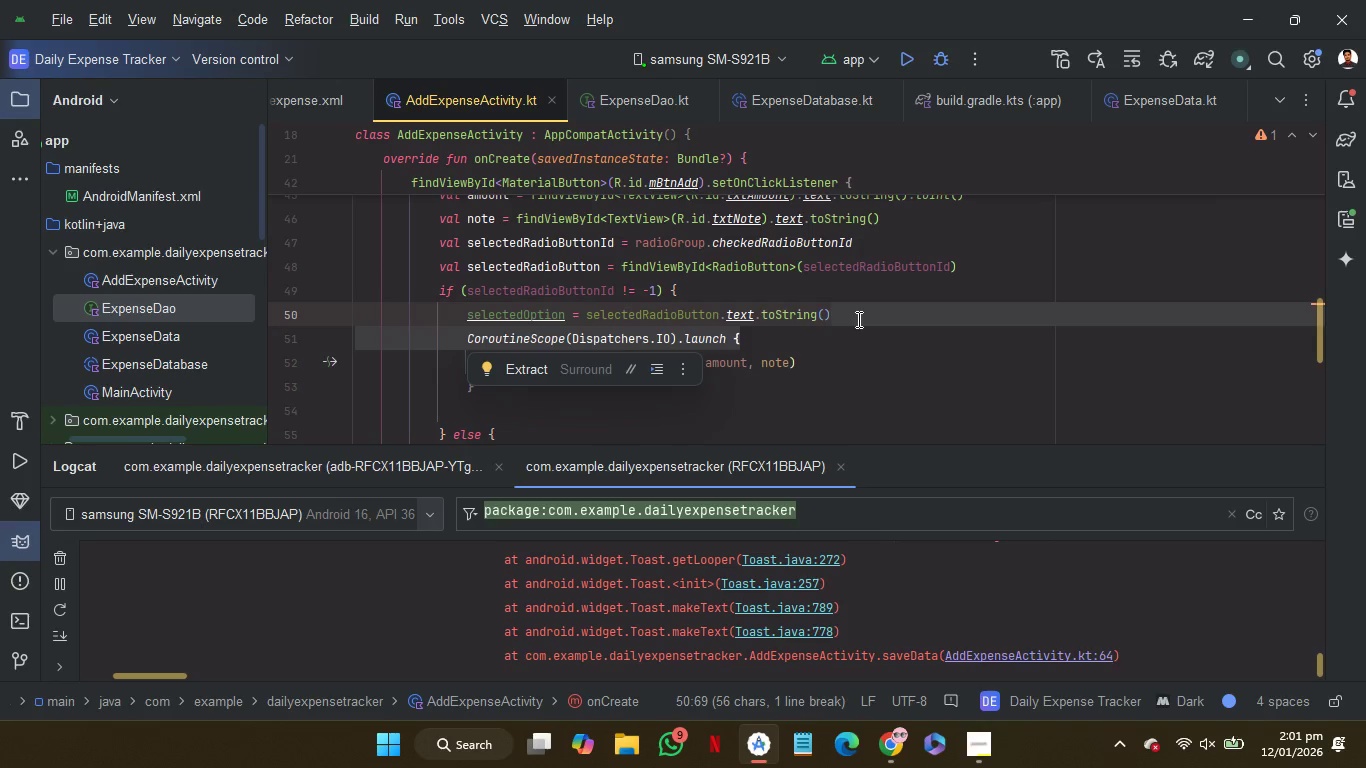 
key(Control+C)
 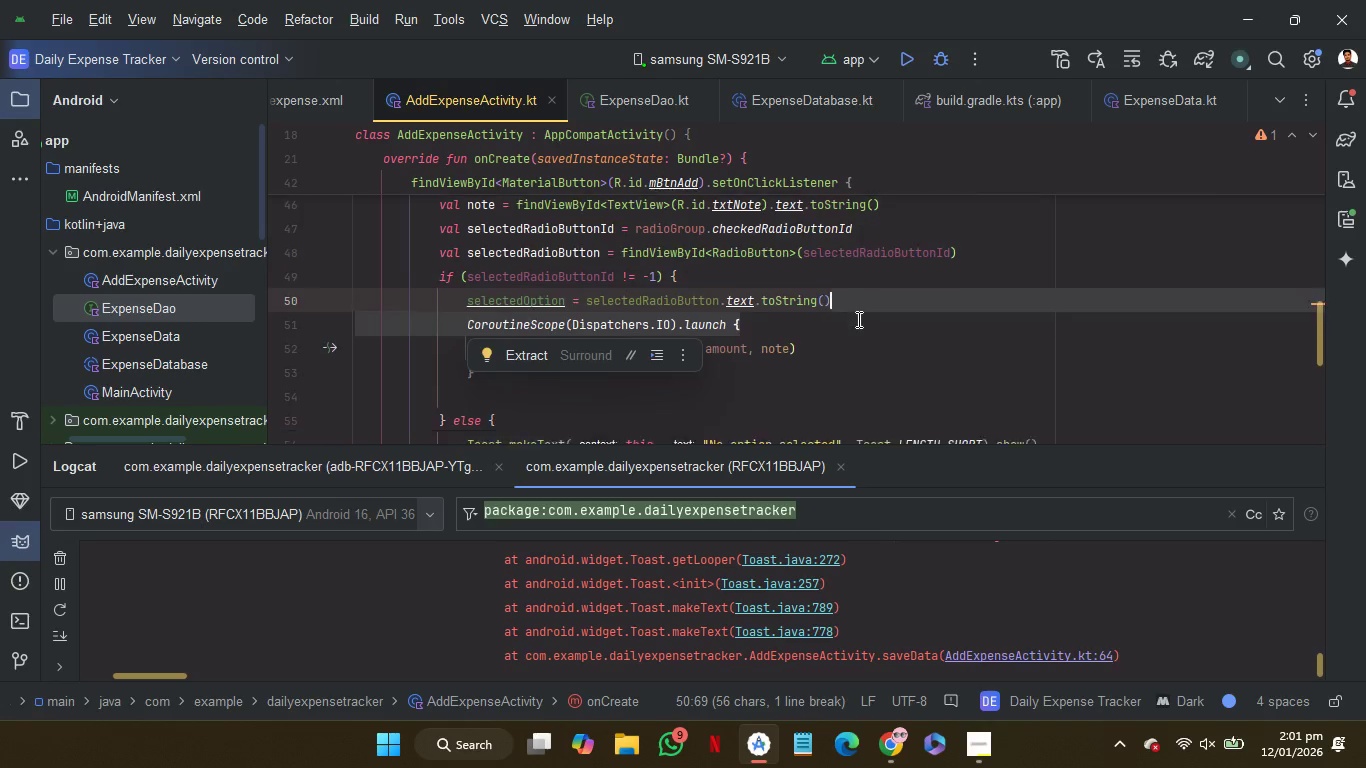 
scroll: coordinate [857, 319], scroll_direction: down, amount: 4.0
 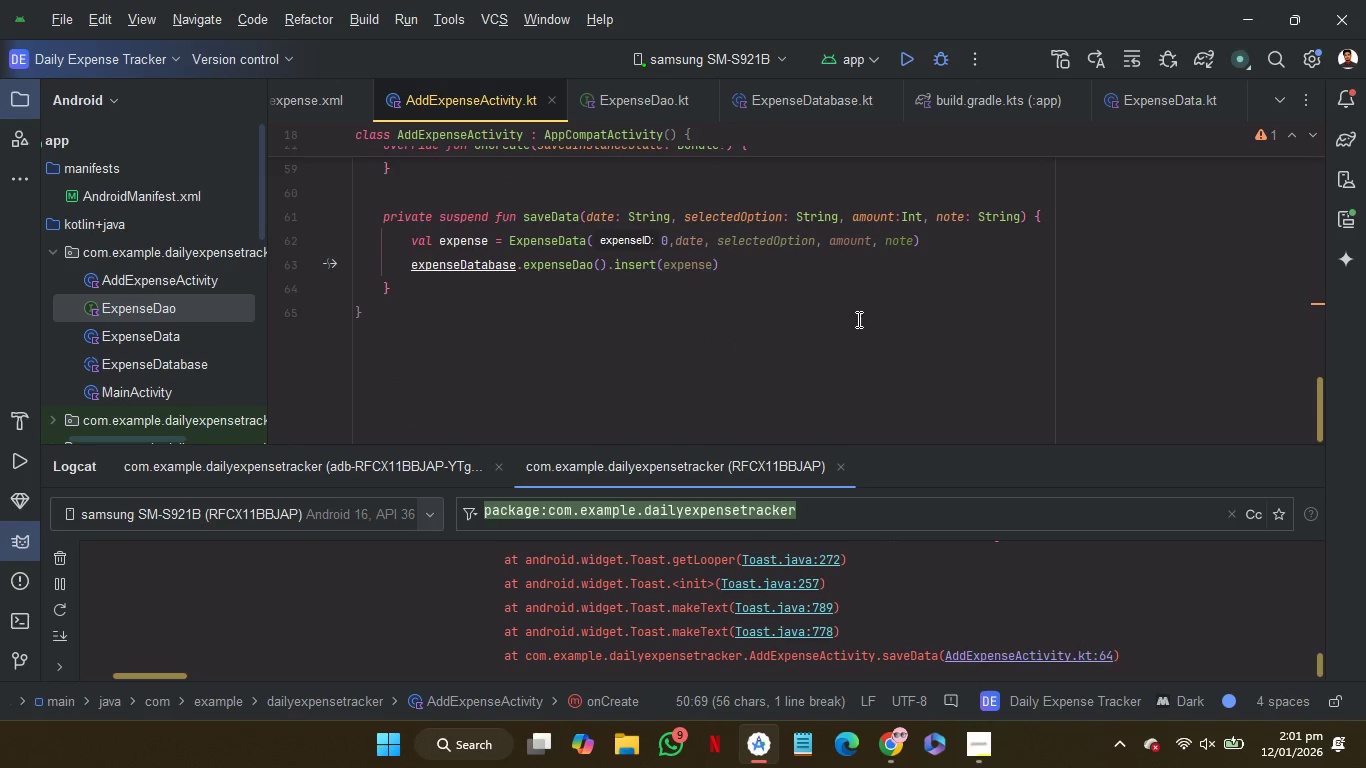 
key(Control+Z)
 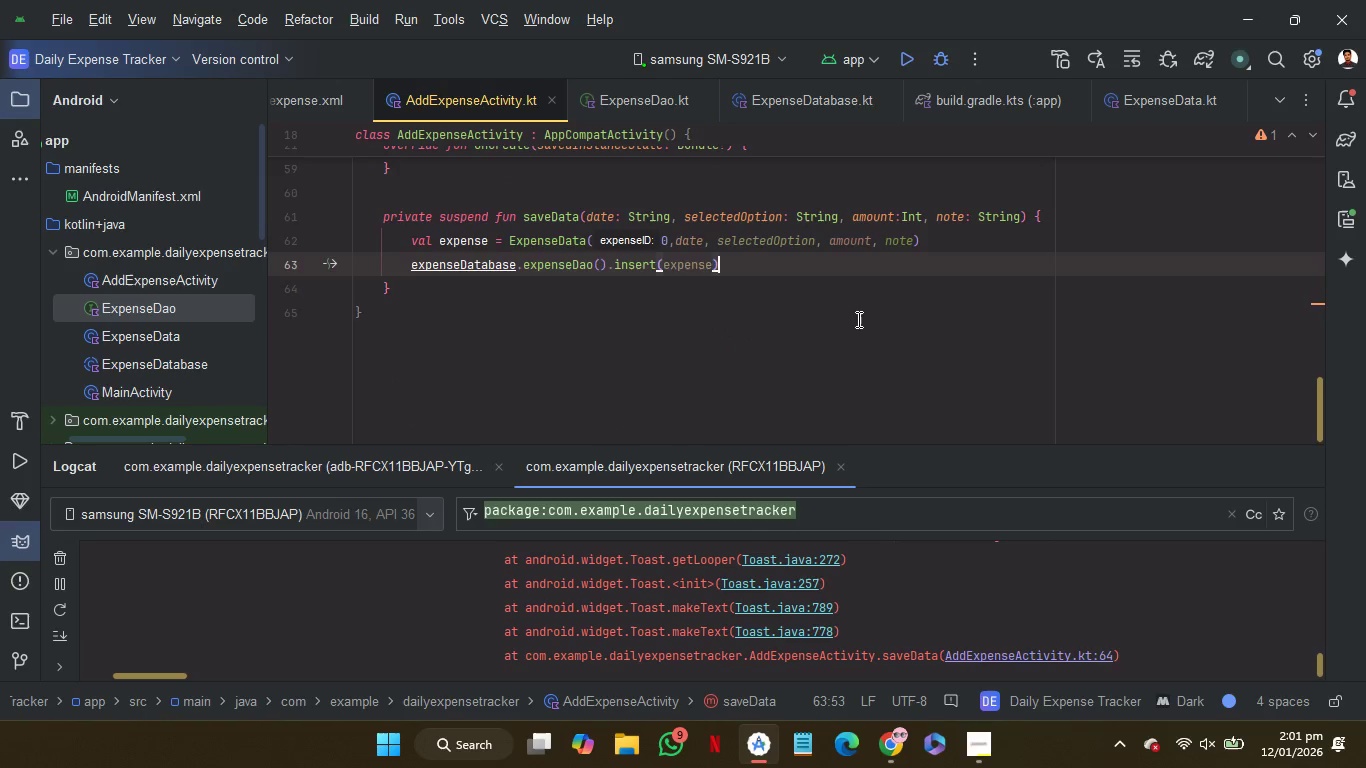 
key(Control+Z)
 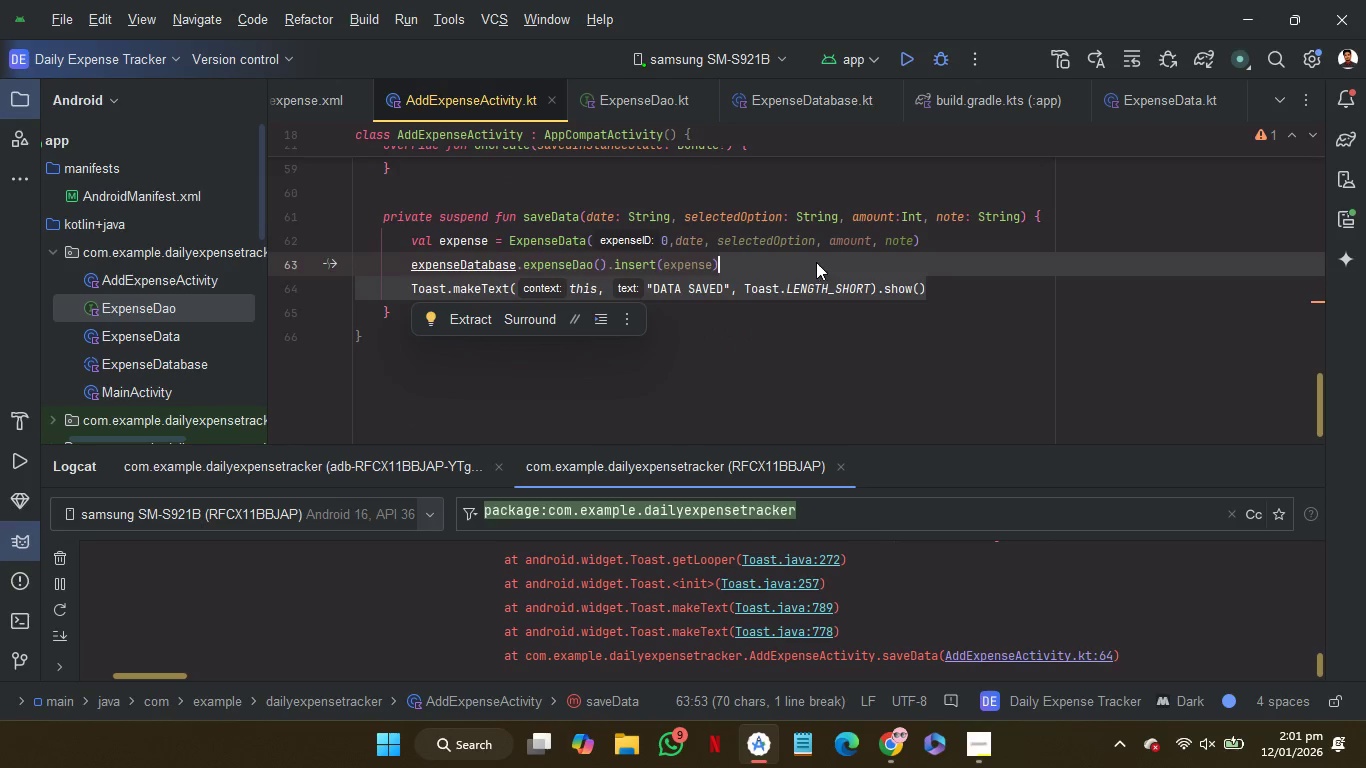 
left_click([812, 262])
 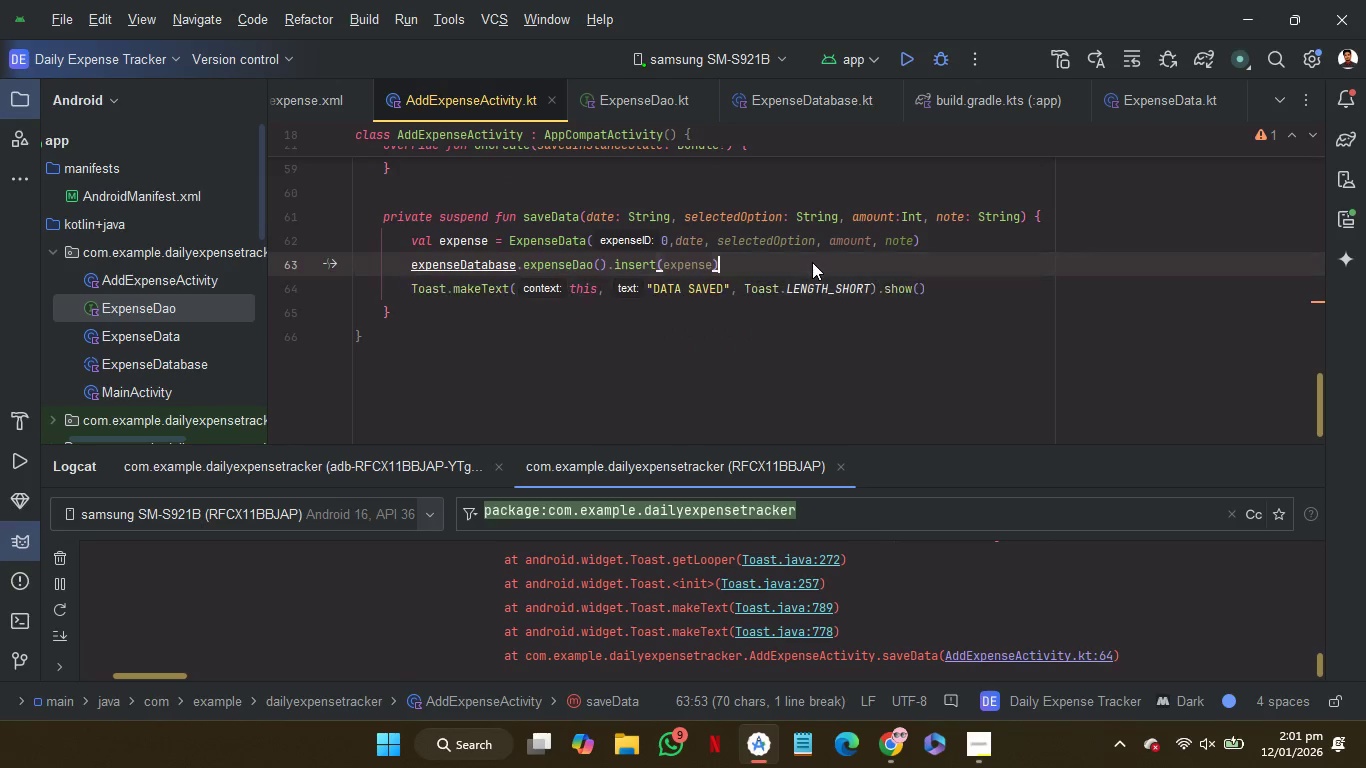 
key(Control+V)
 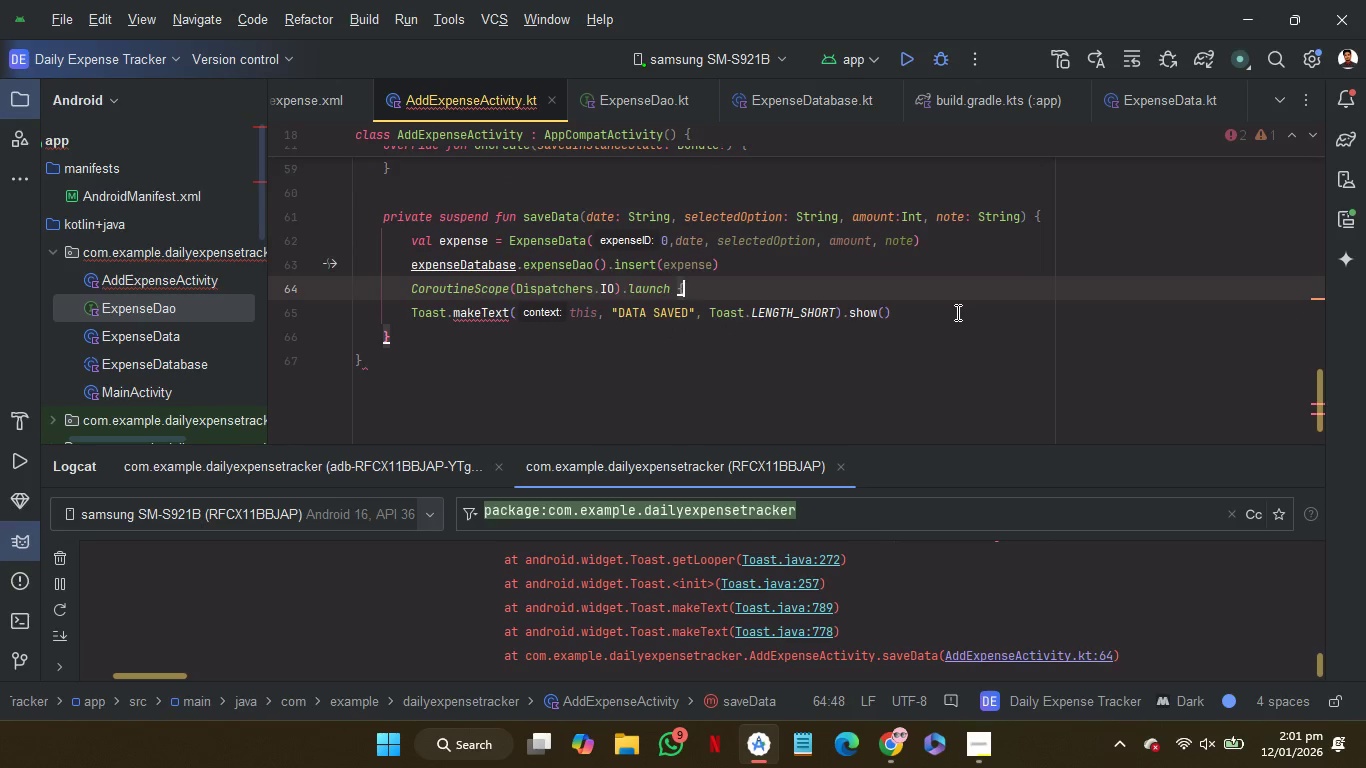 
left_click([953, 314])
 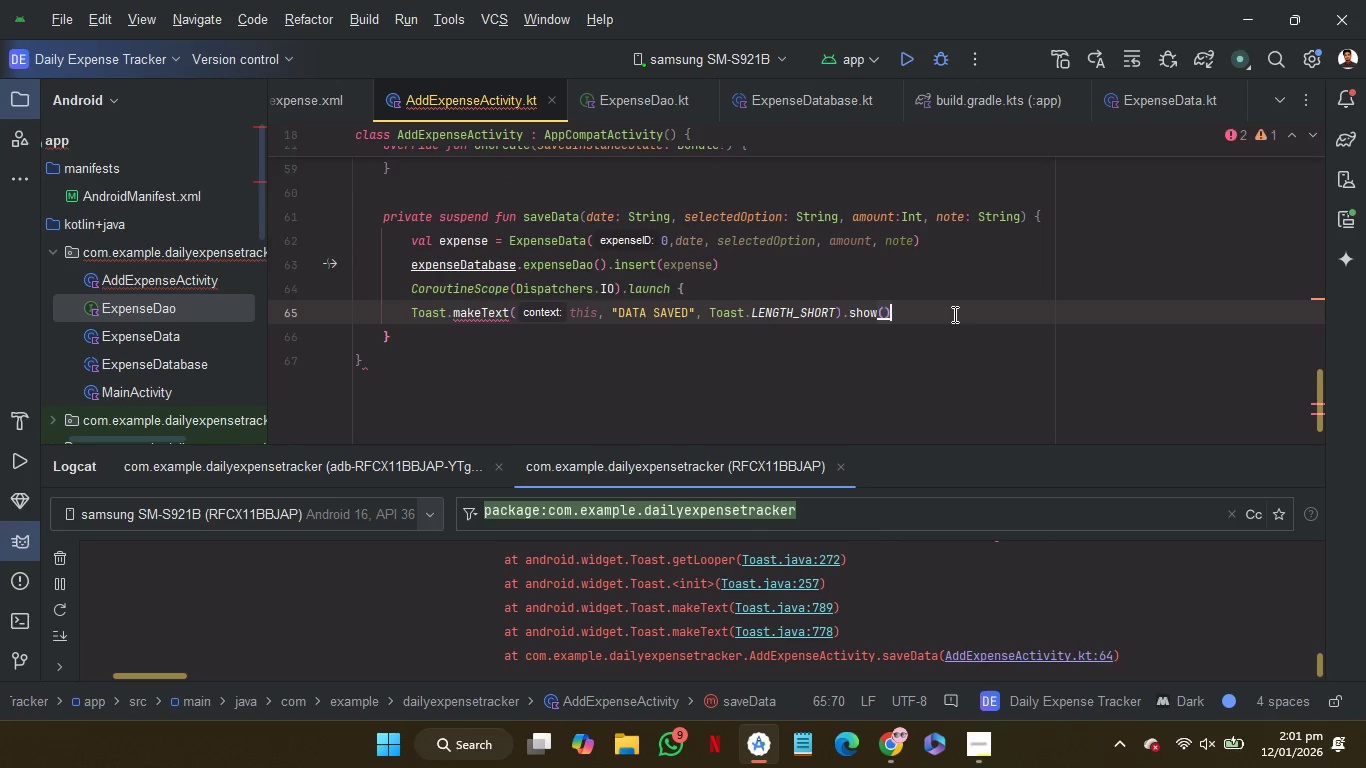 
key(Enter)
 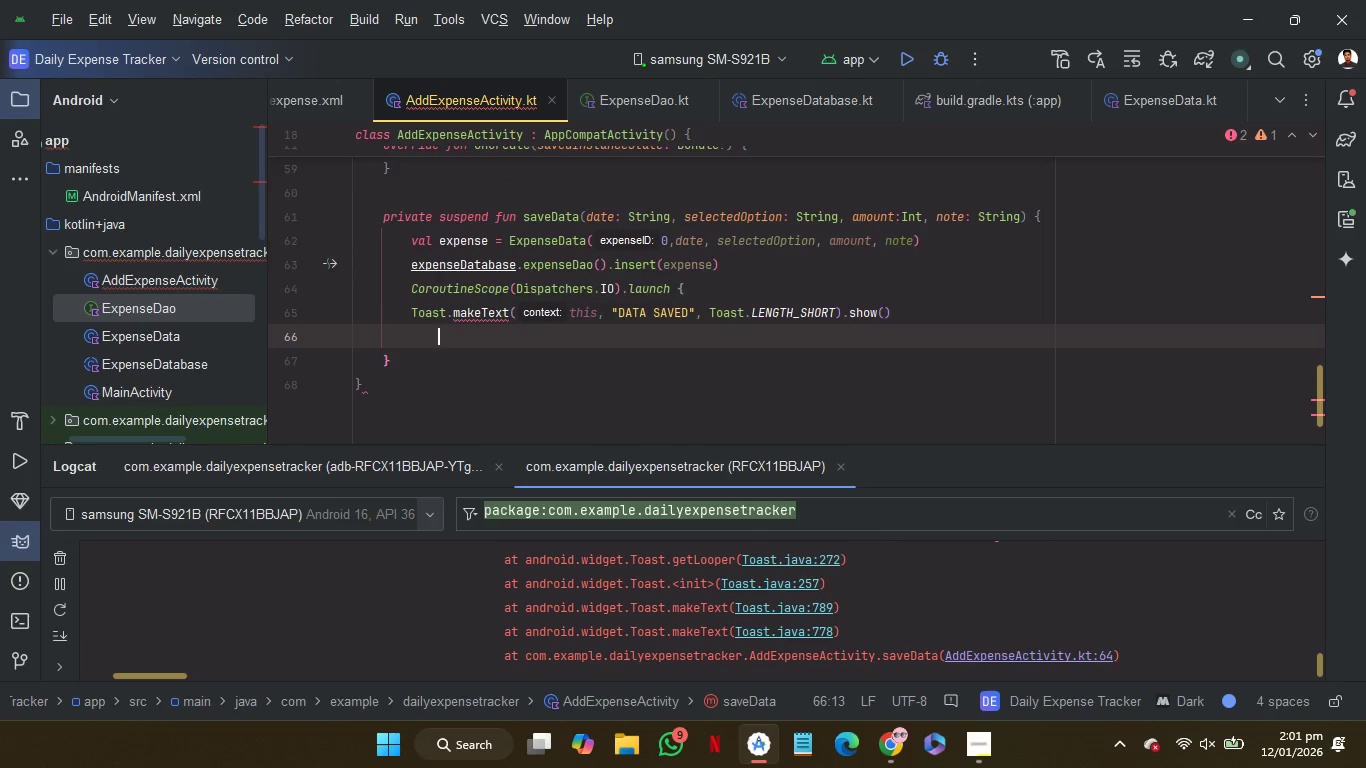 
key(Shift+BracketRight)
 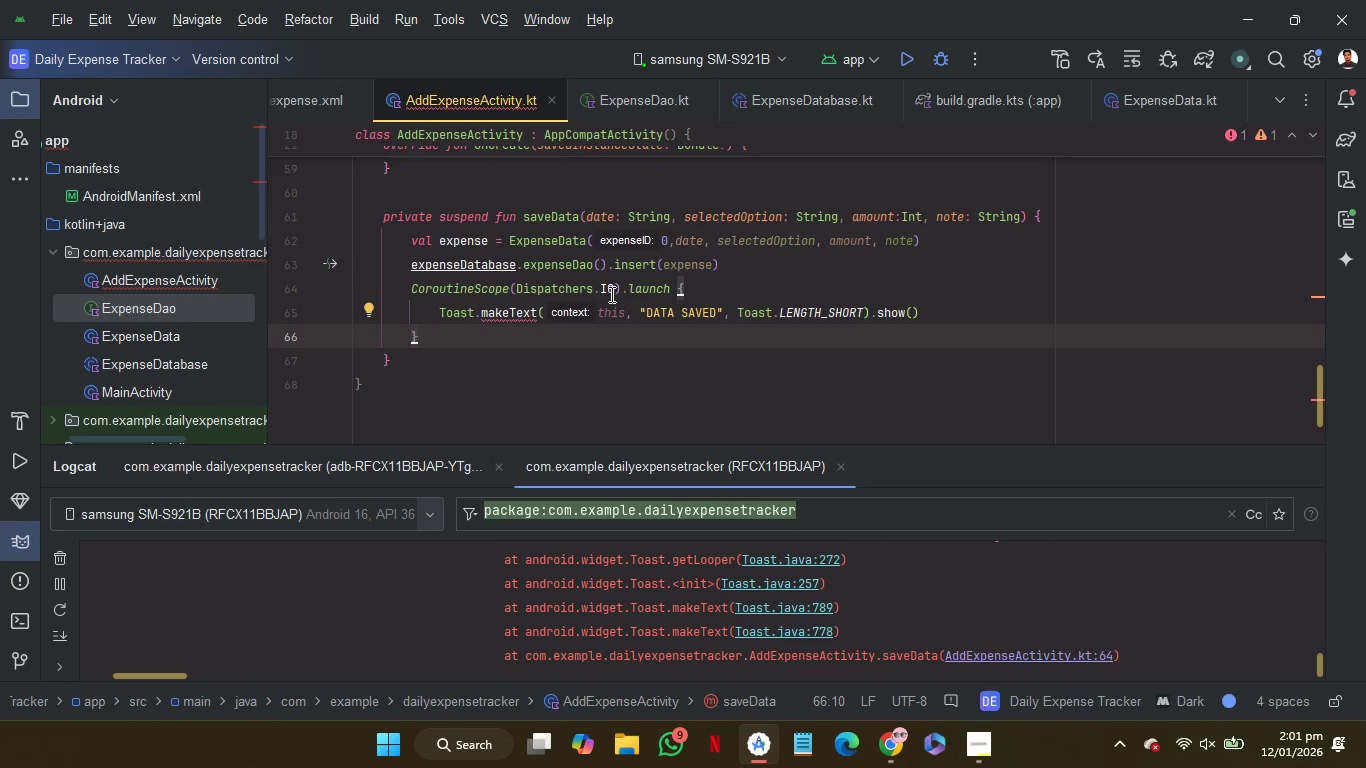 
left_click([611, 294])
 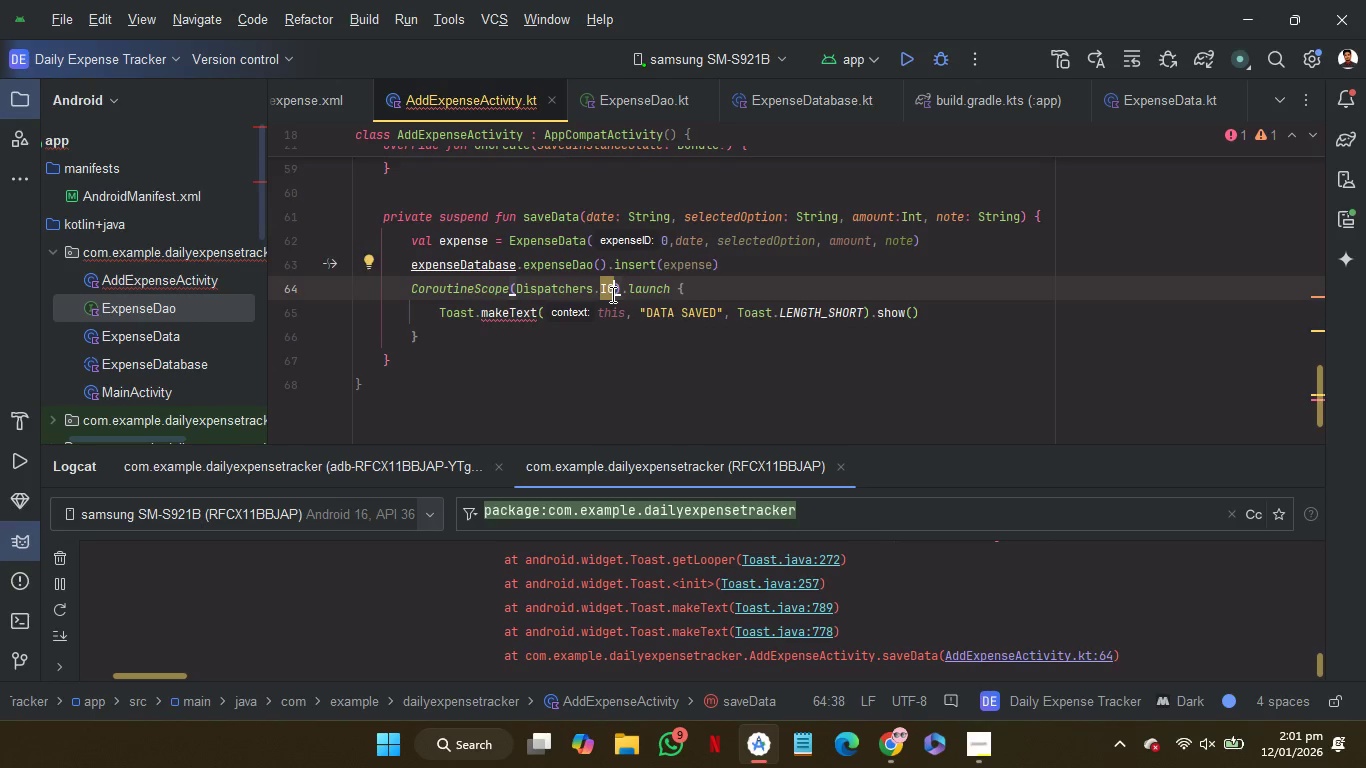 
key(Backspace)
 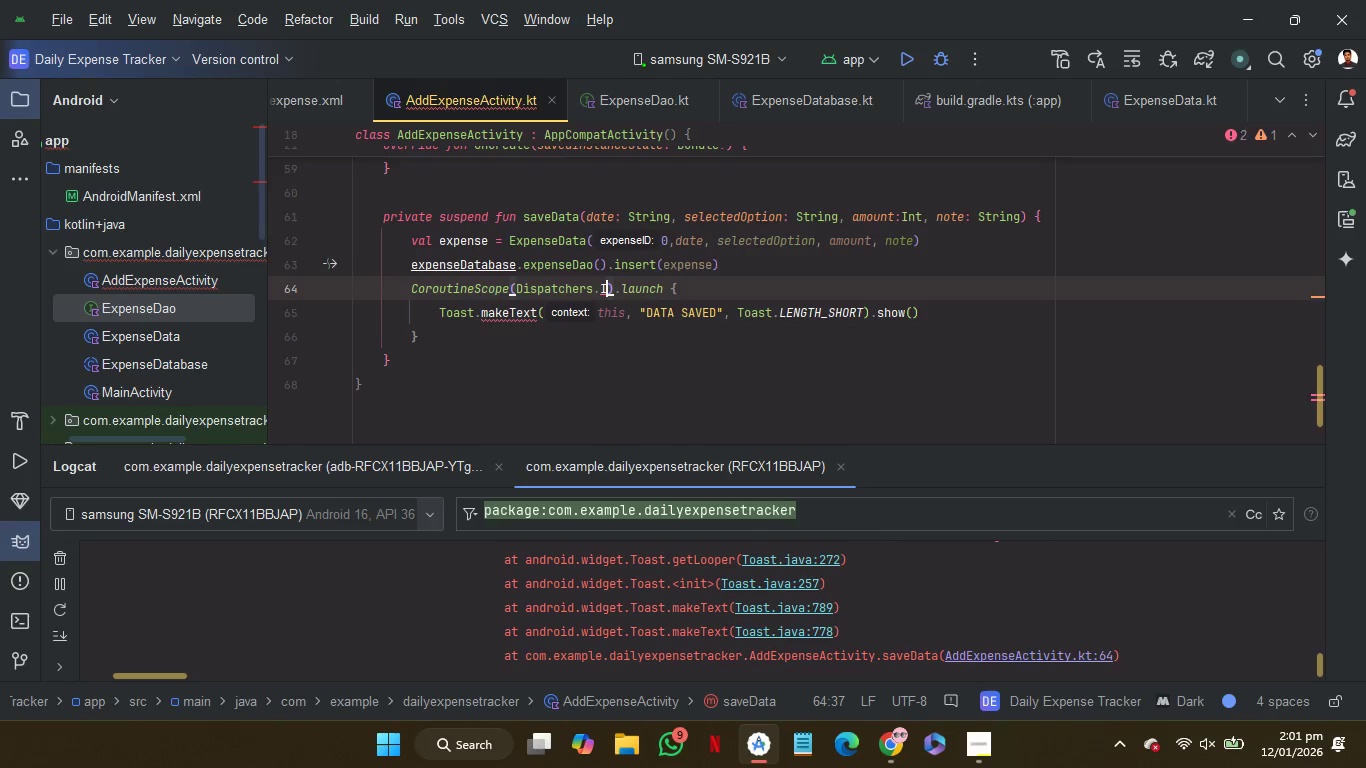 
key(Backspace)
 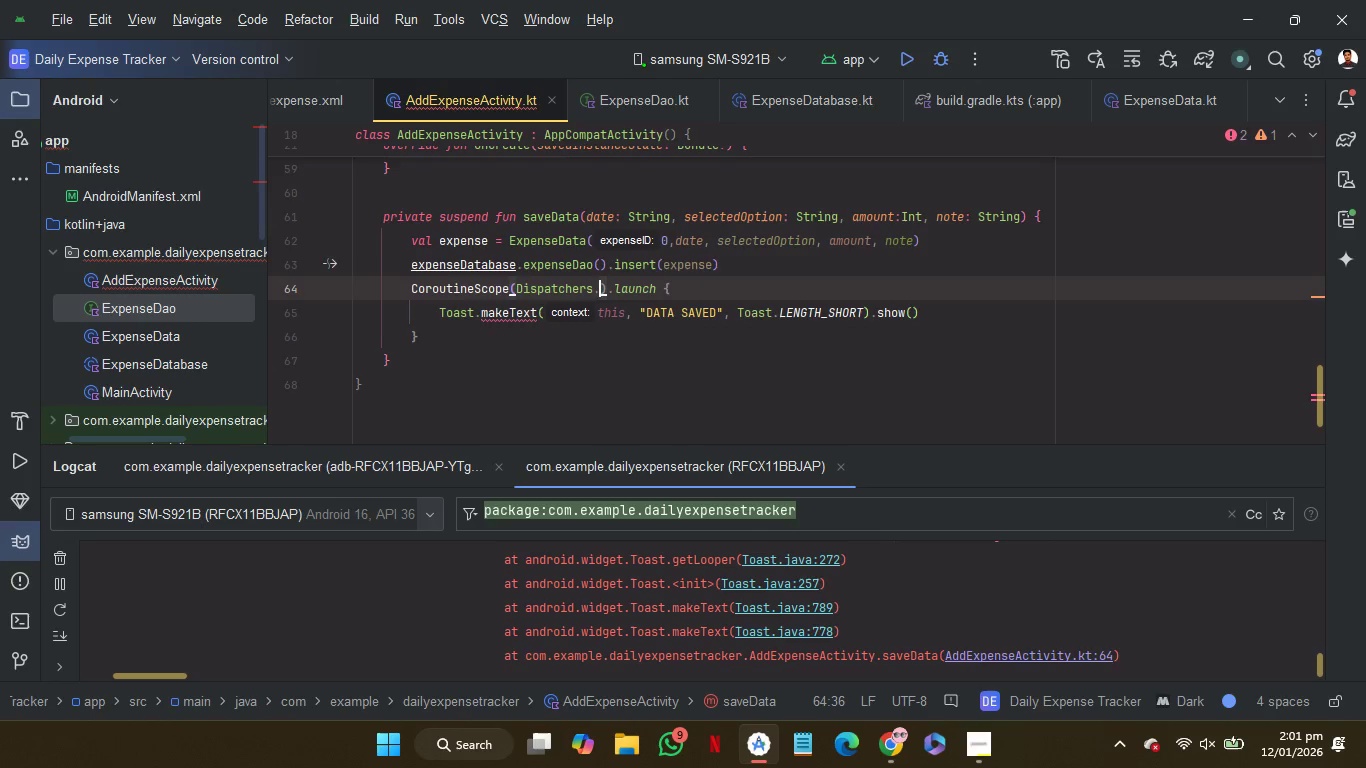 
key(Shift+M)
 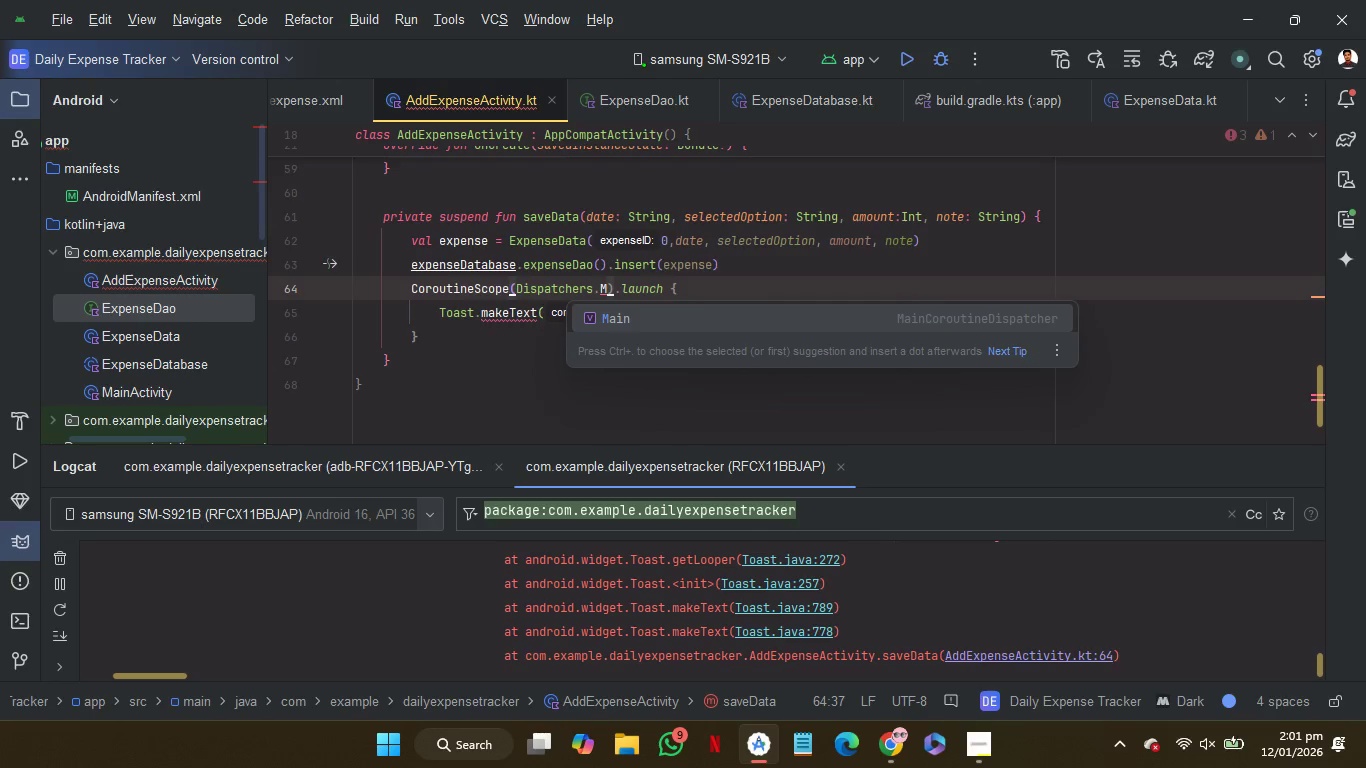 
key(Enter)
 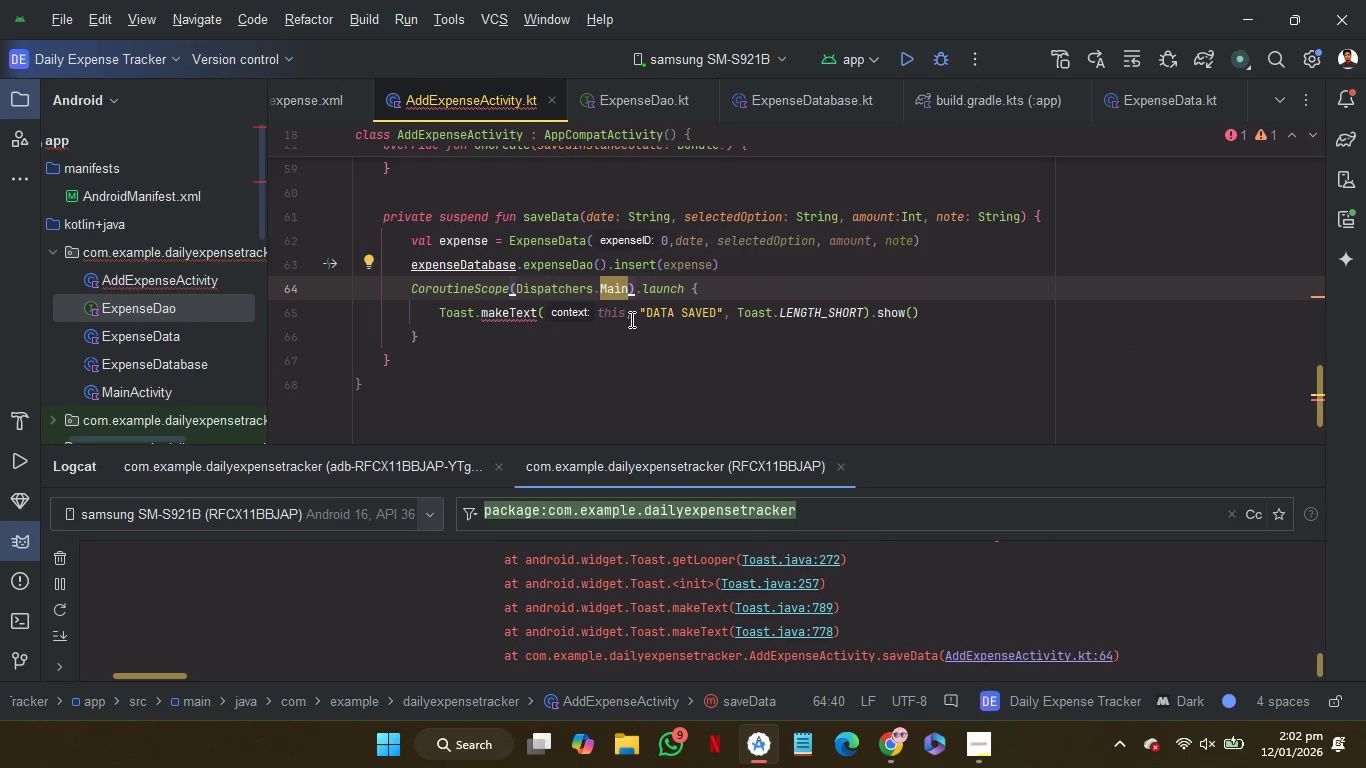 
left_click([622, 319])
 